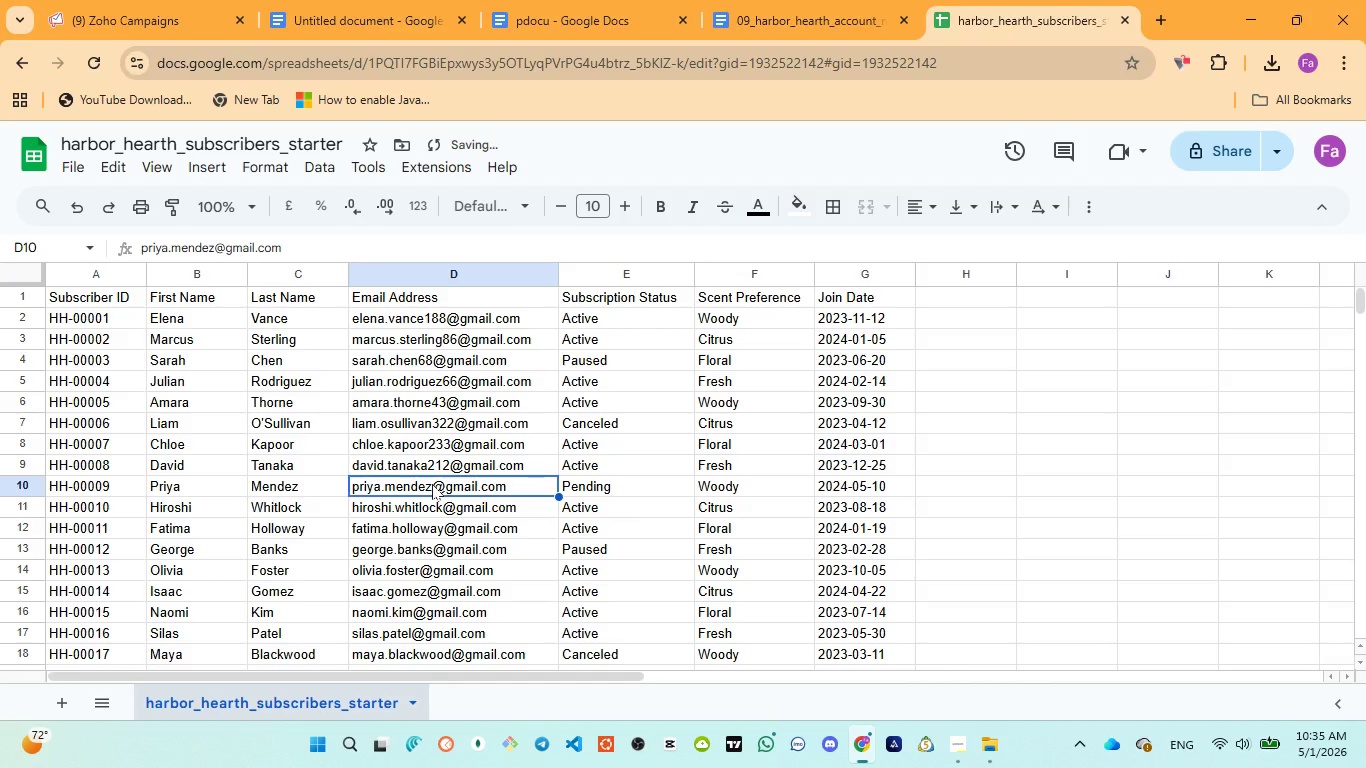 
double_click([432, 484])
 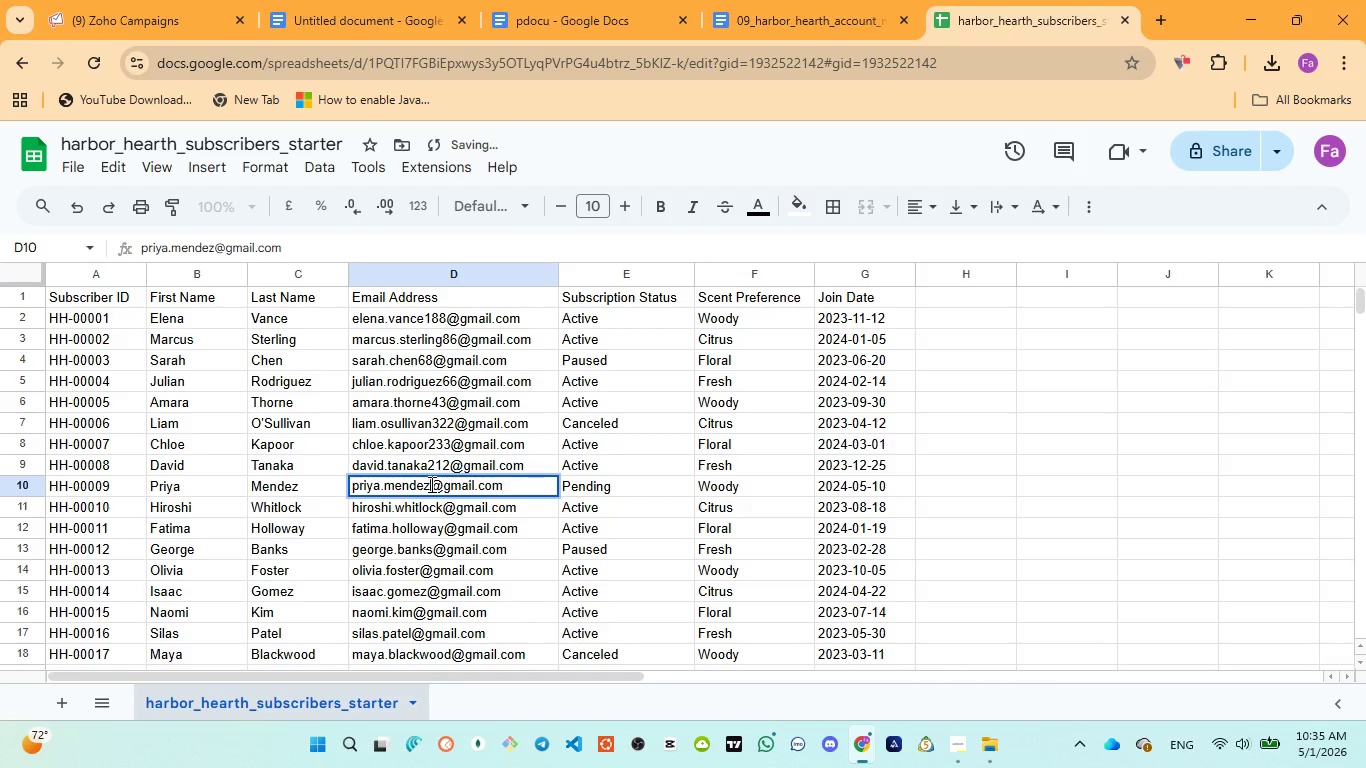 
left_click([430, 484])
 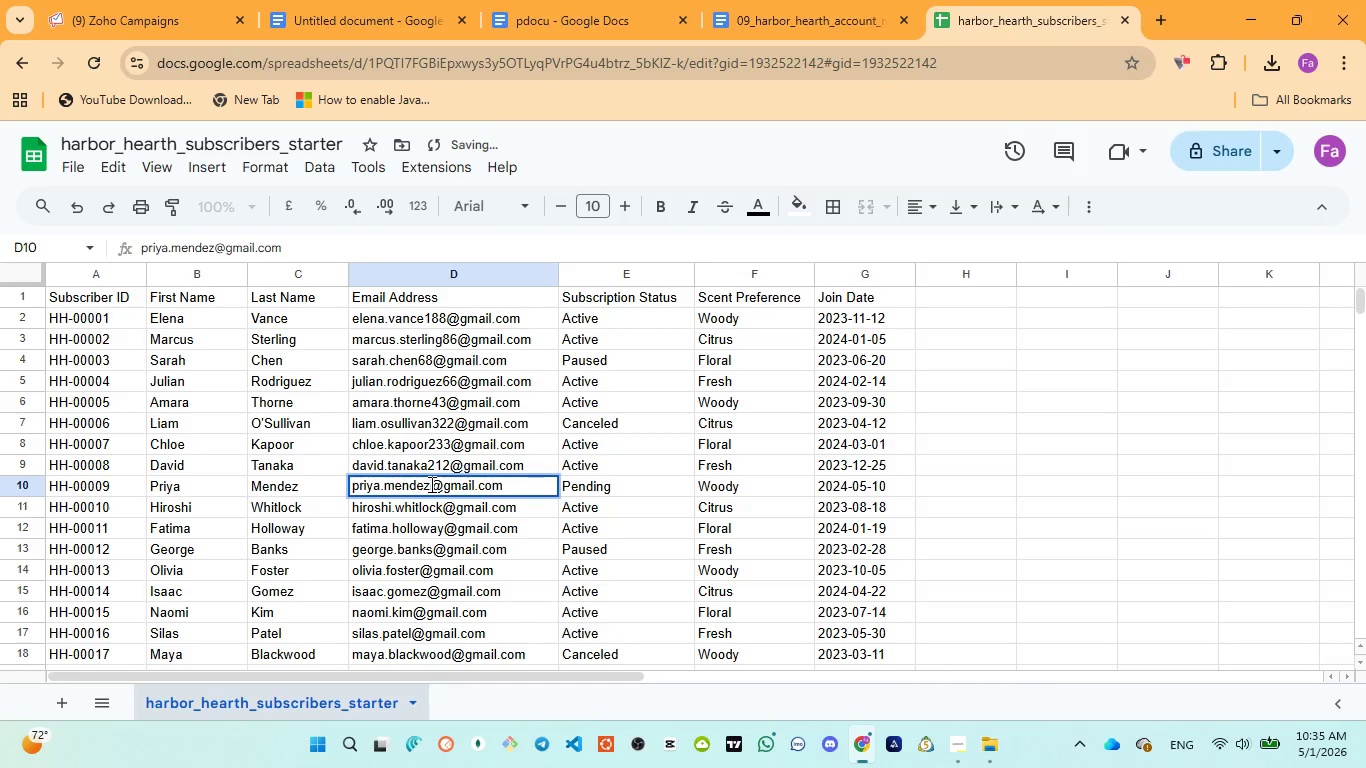 
type(334)
 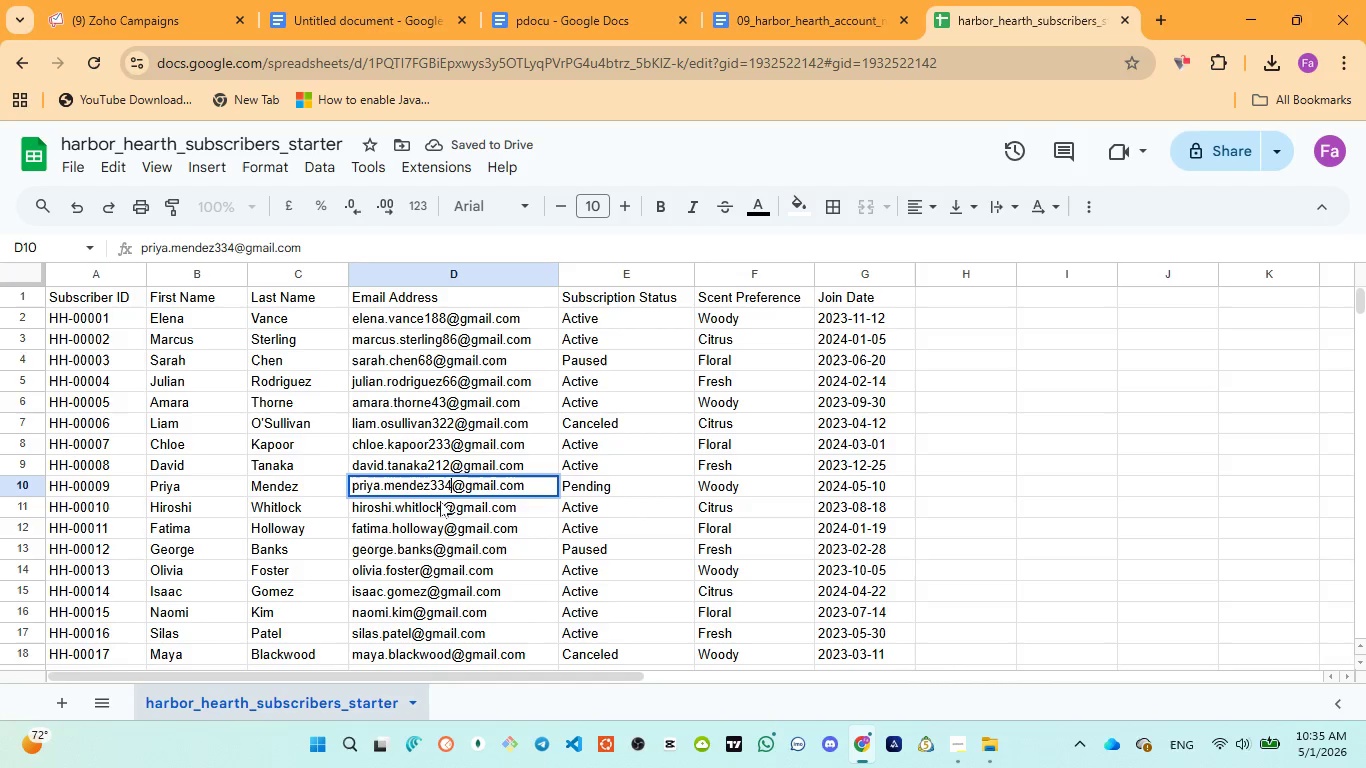 
left_click([446, 502])
 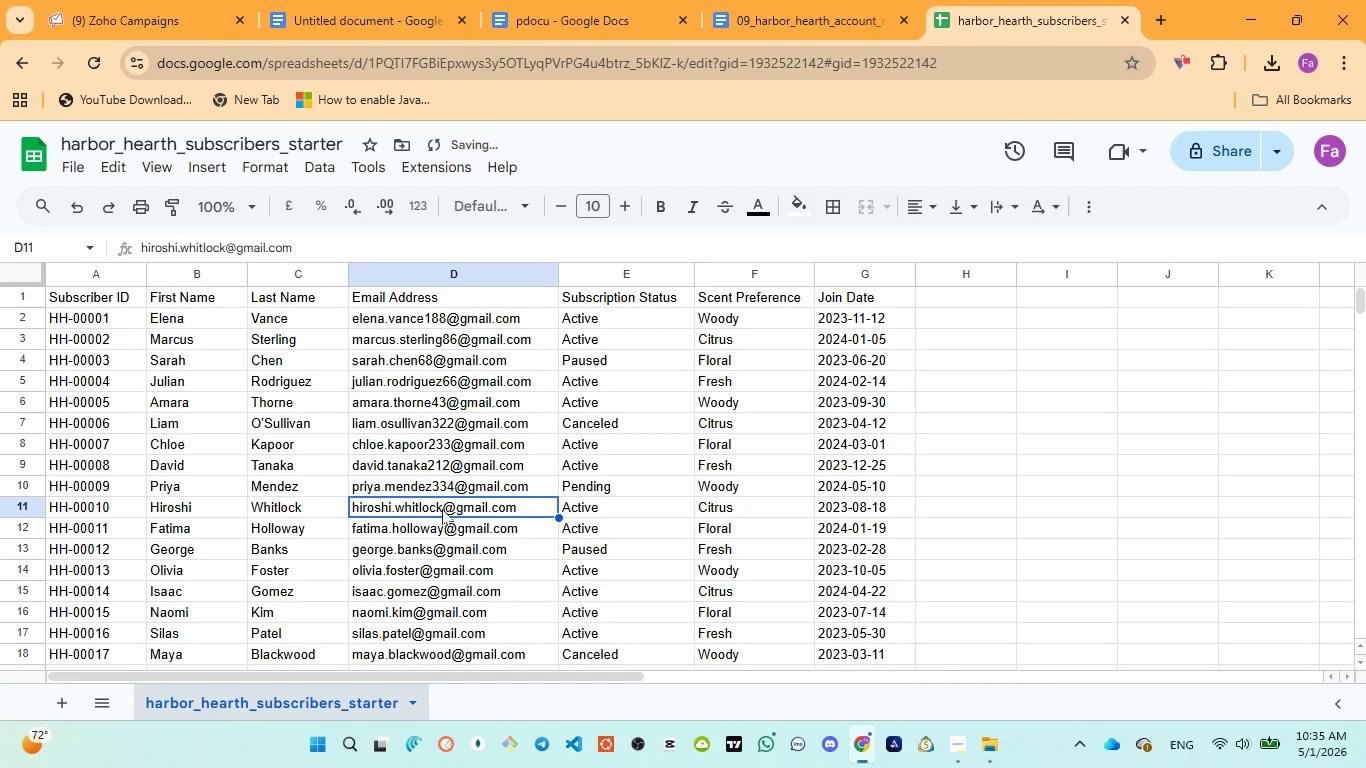 
double_click([442, 509])
 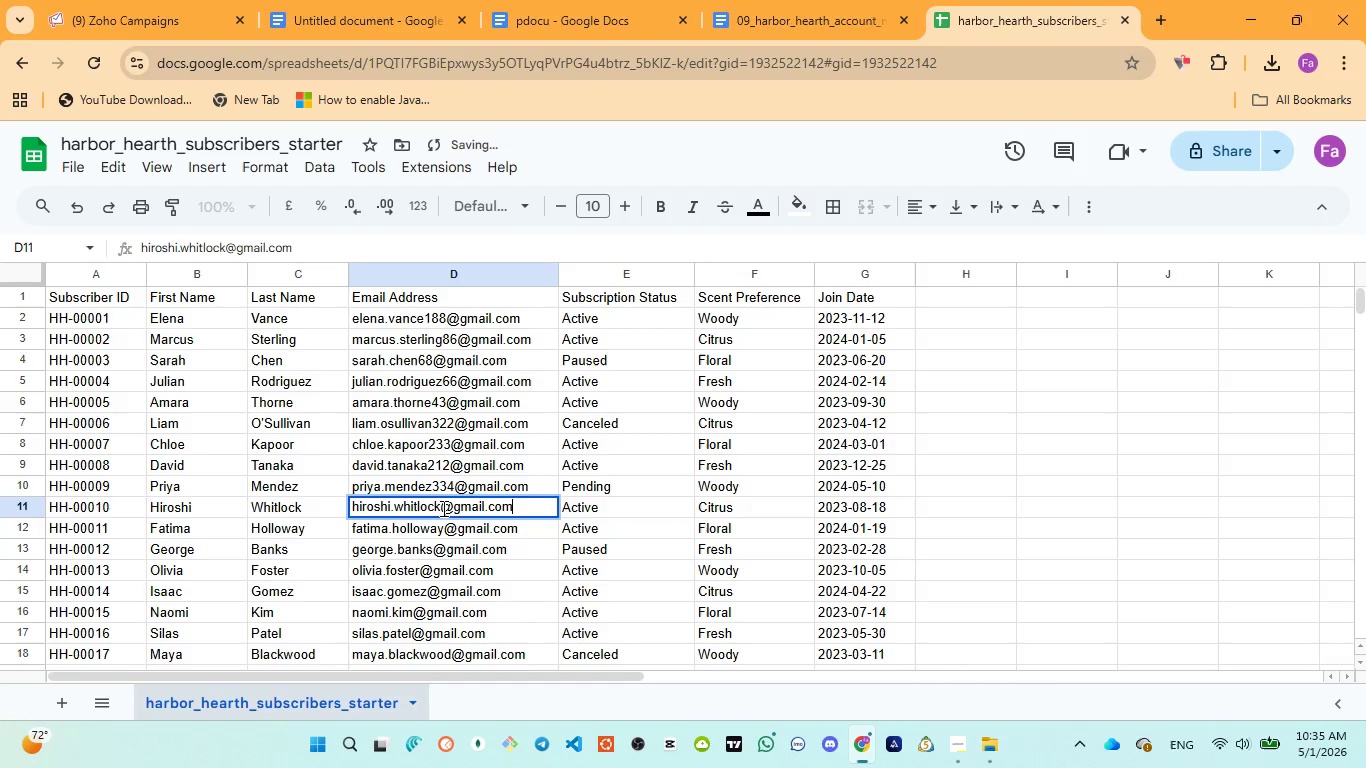 
left_click([442, 508])
 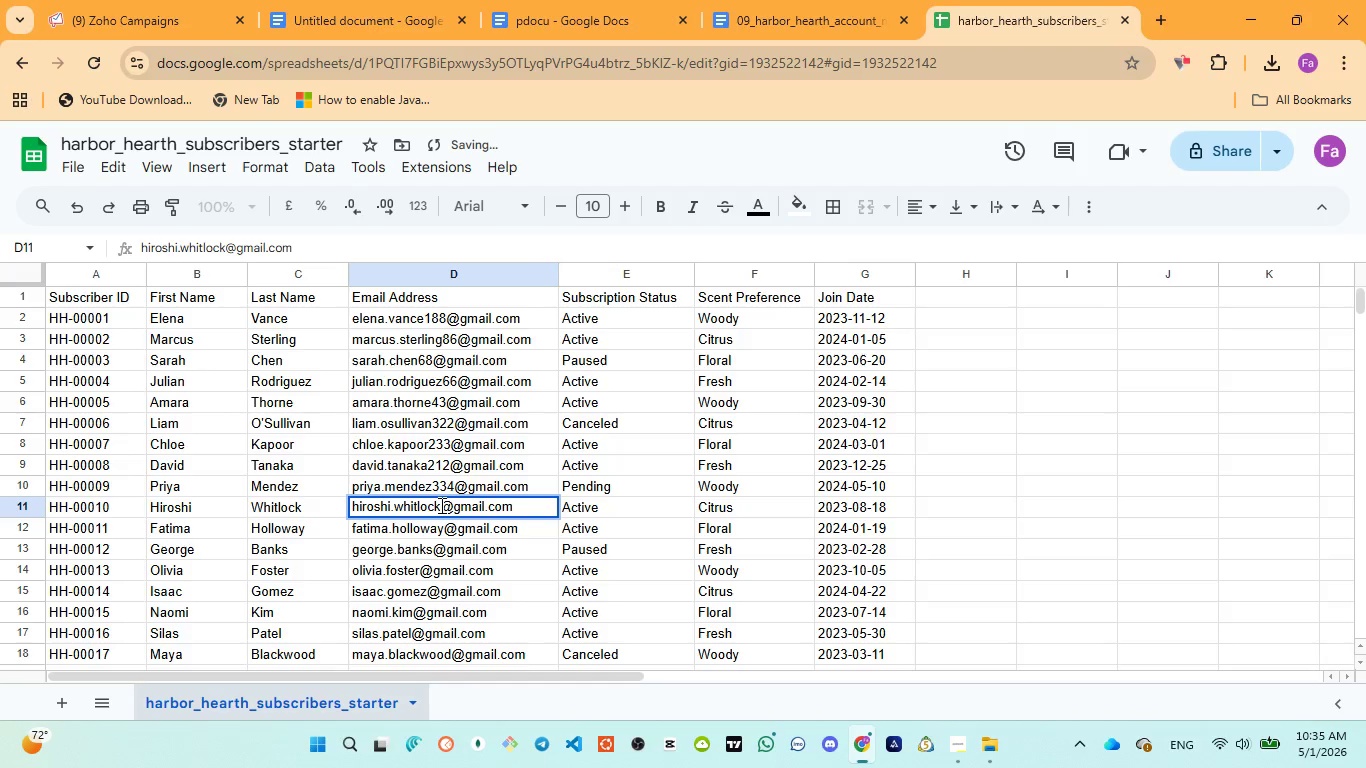 
type(4344)
 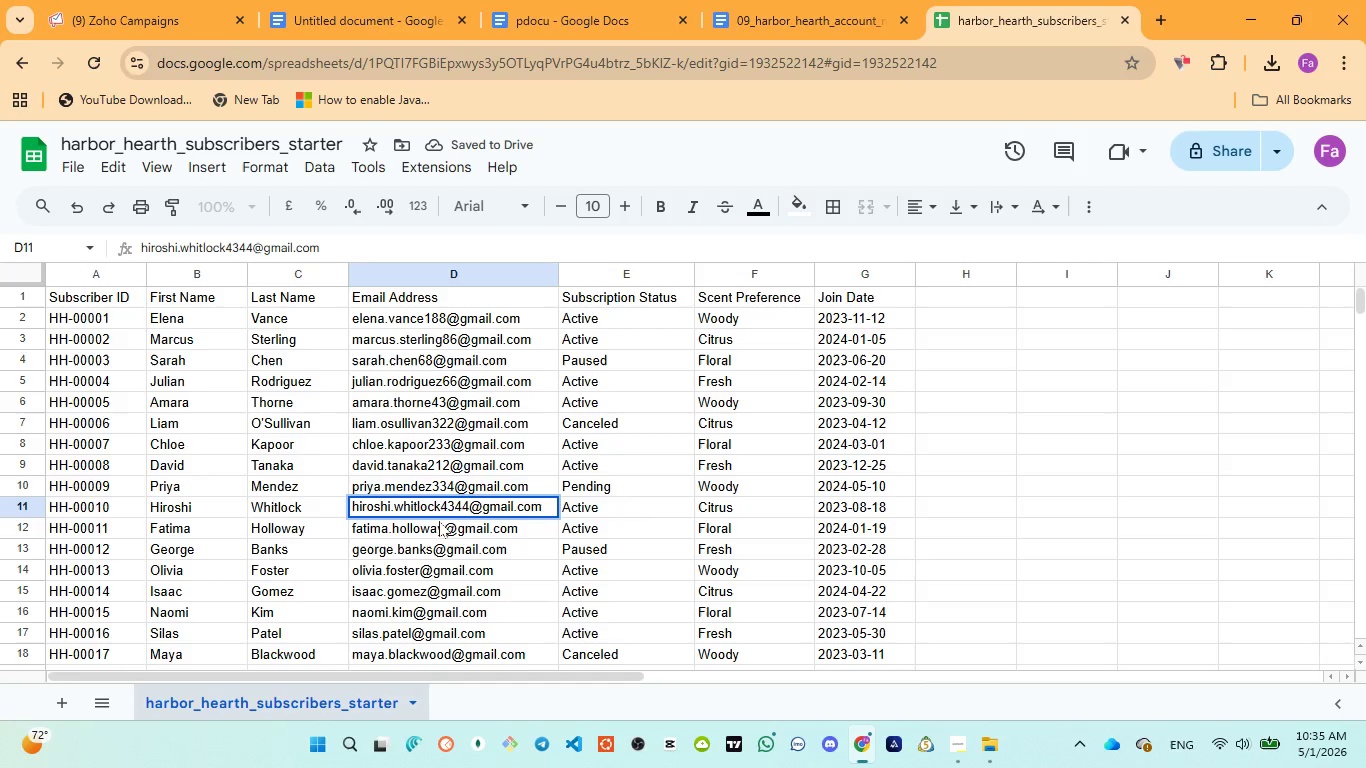 
left_click([439, 525])
 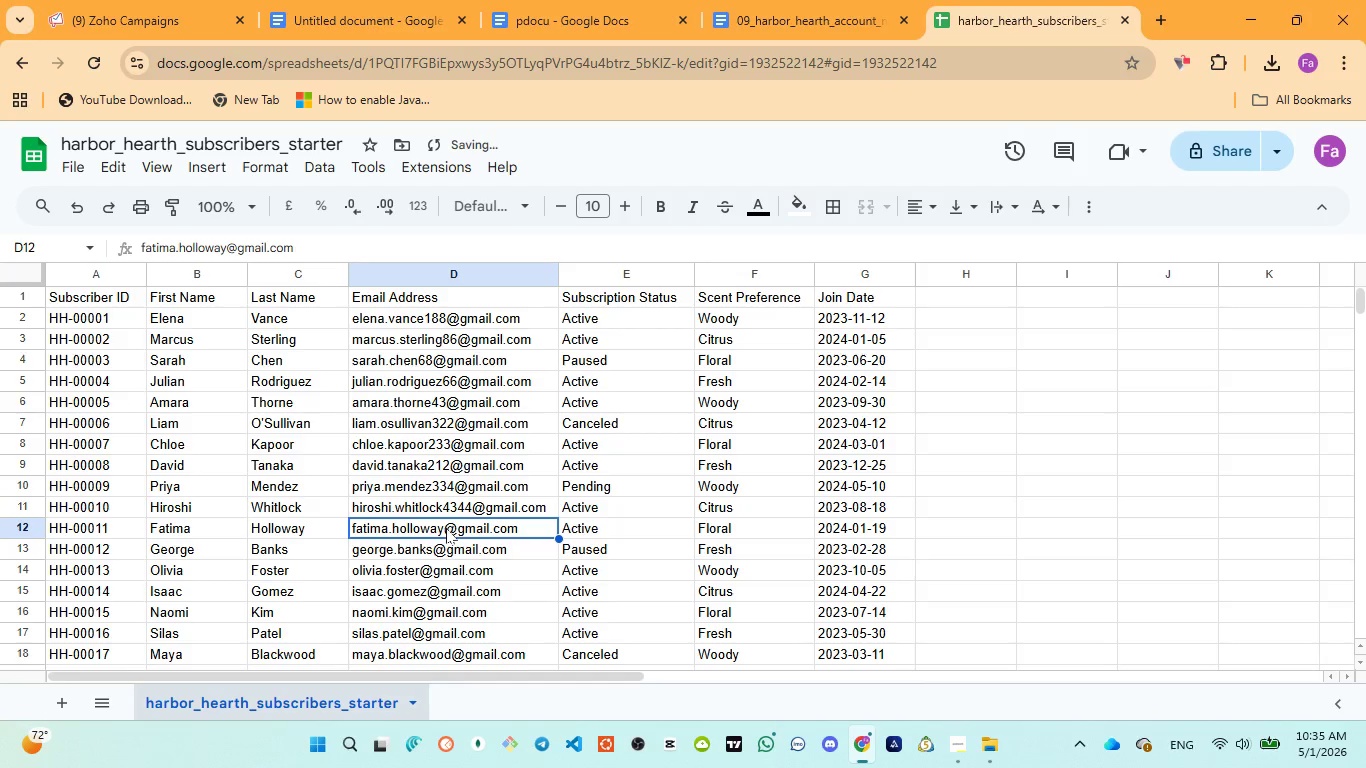 
triple_click([446, 528])
 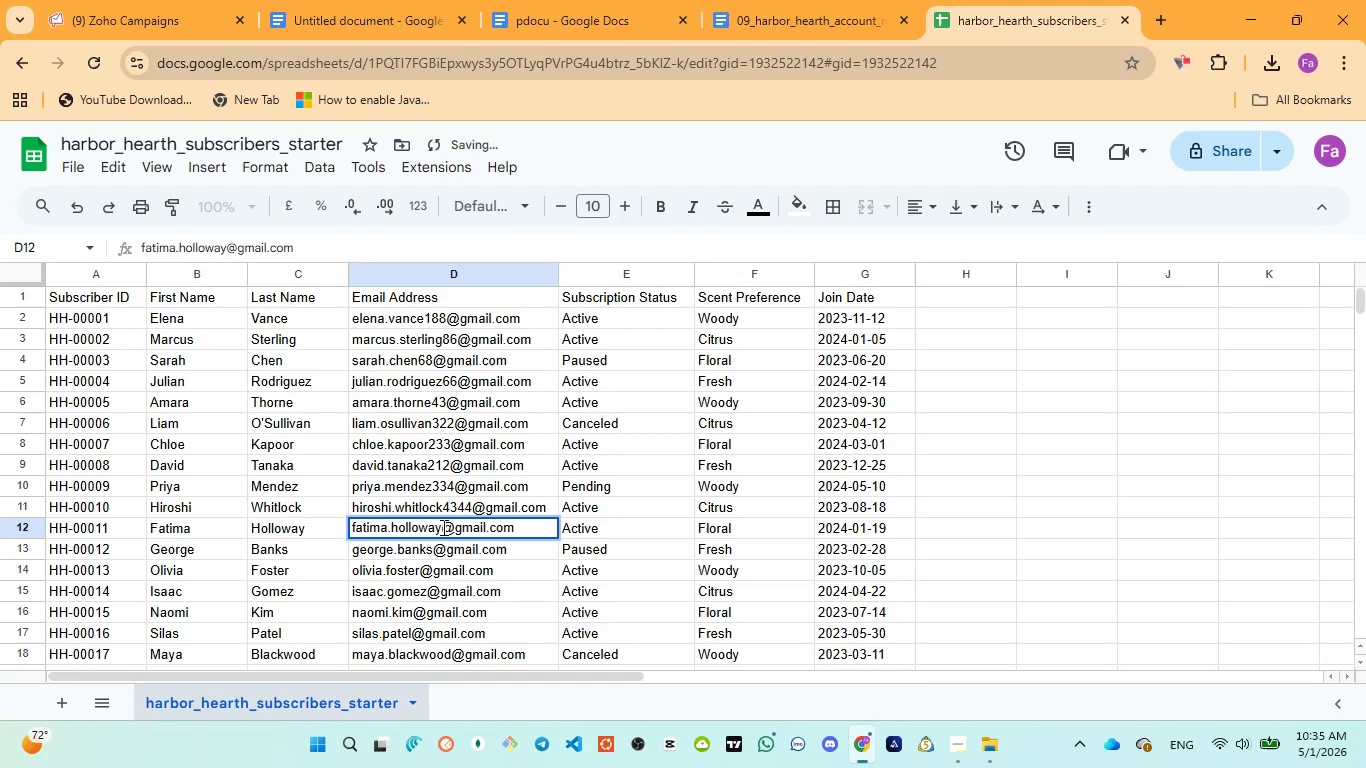 
left_click([442, 527])
 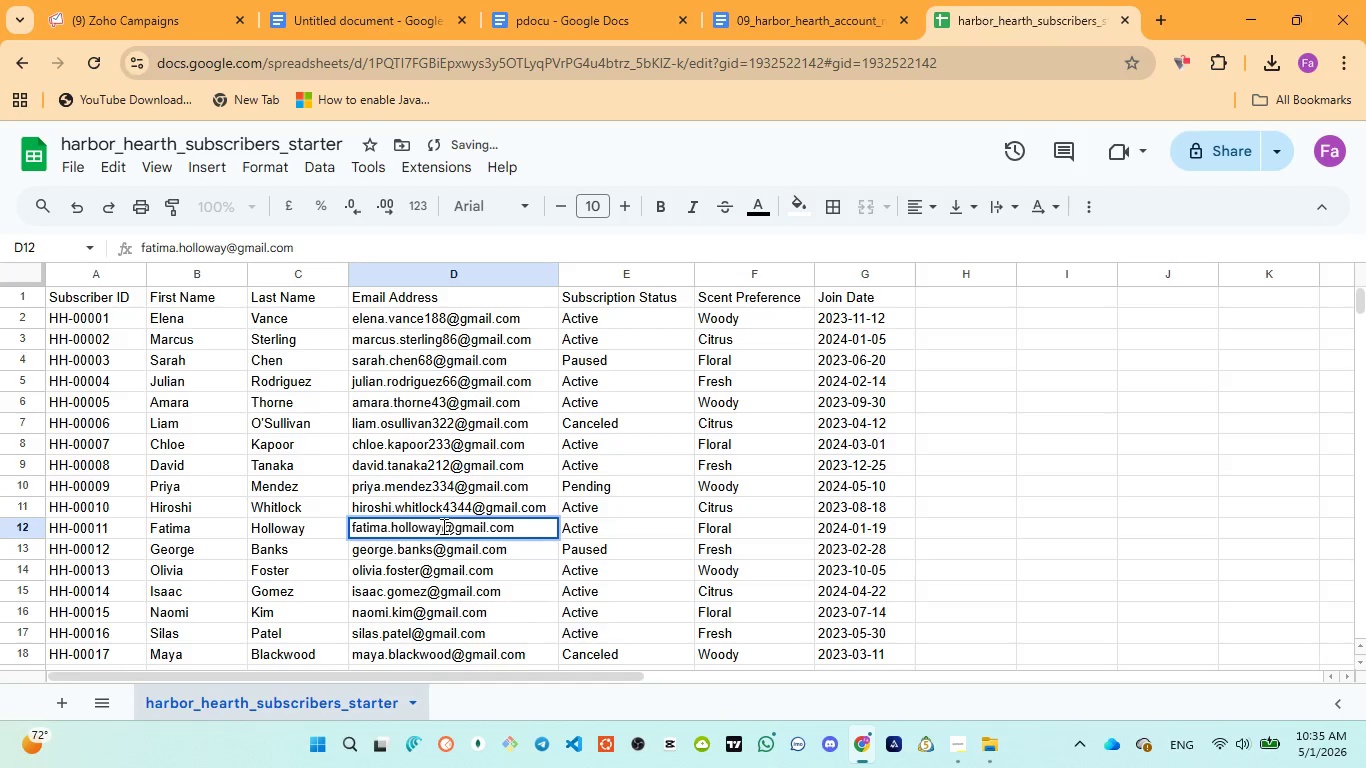 
type(332)
 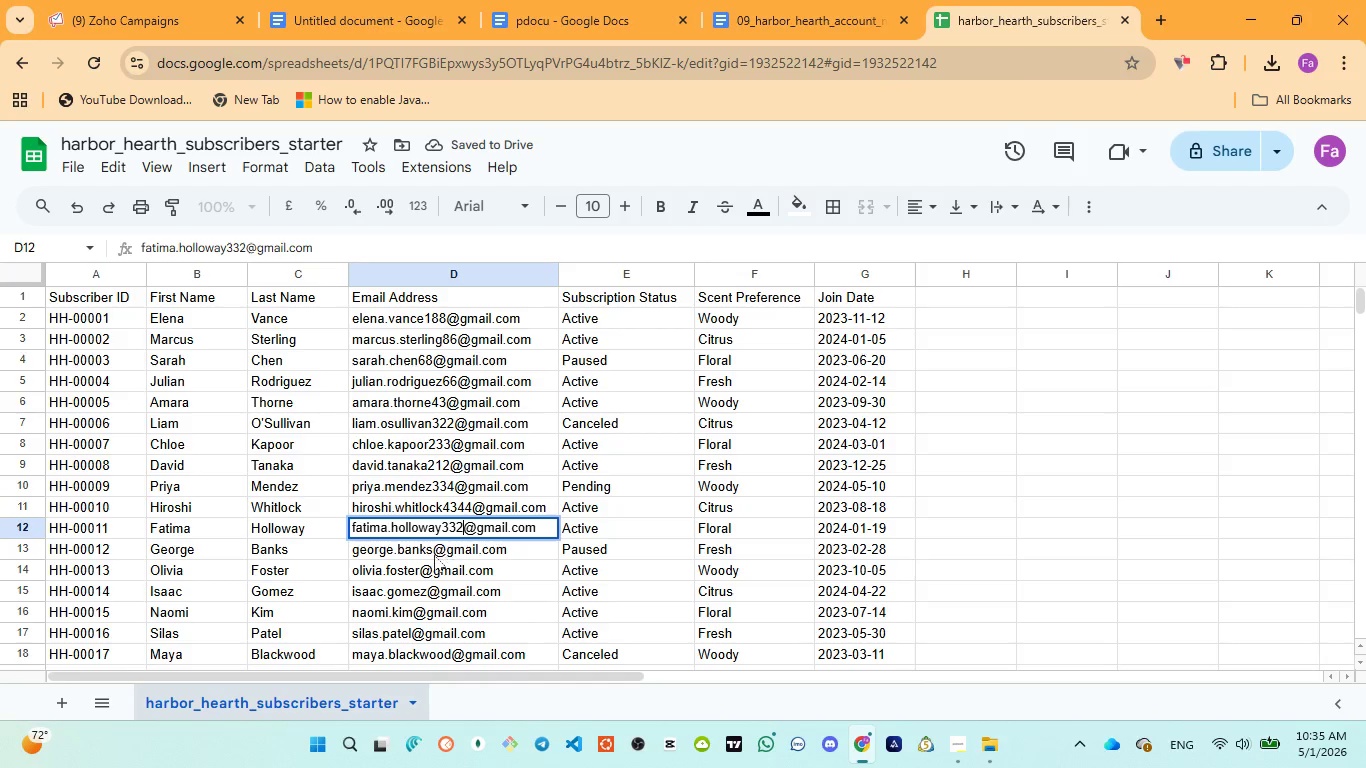 
left_click([434, 555])
 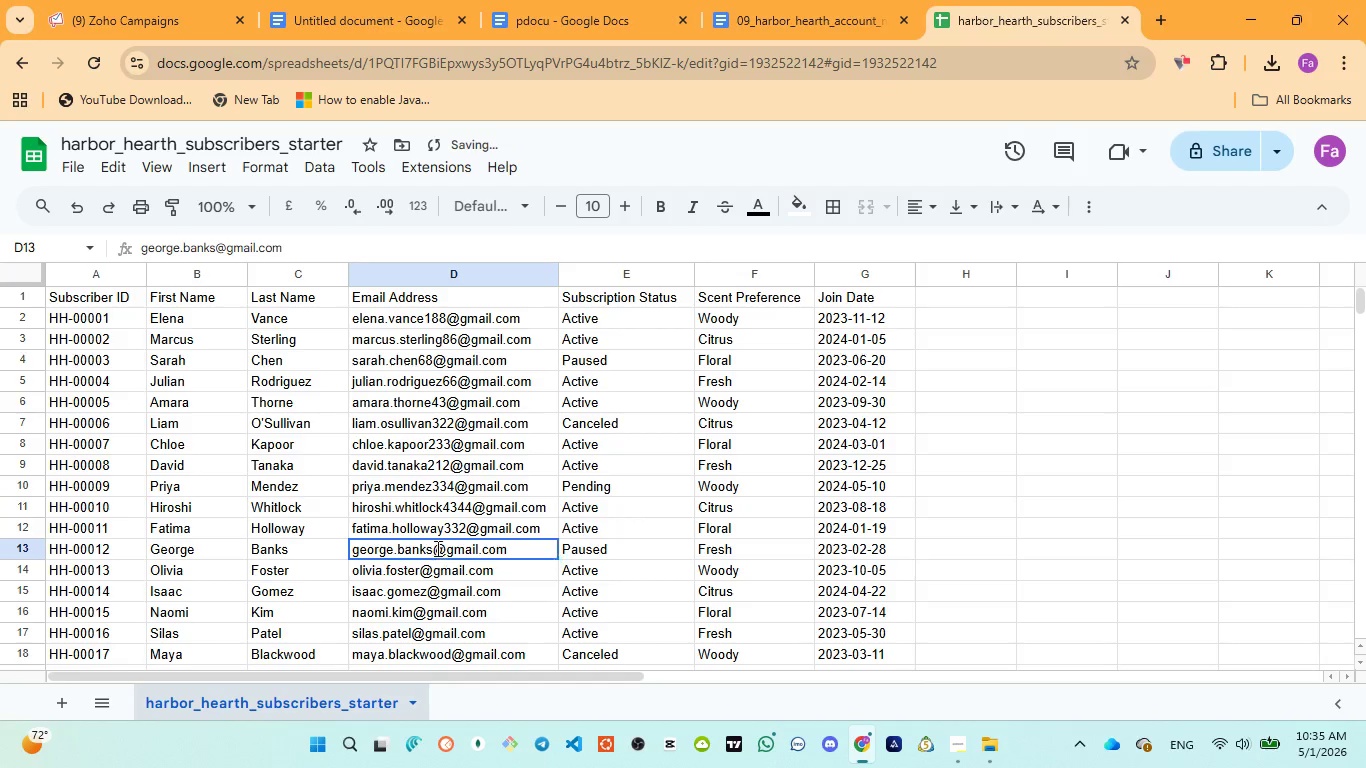 
triple_click([440, 548])
 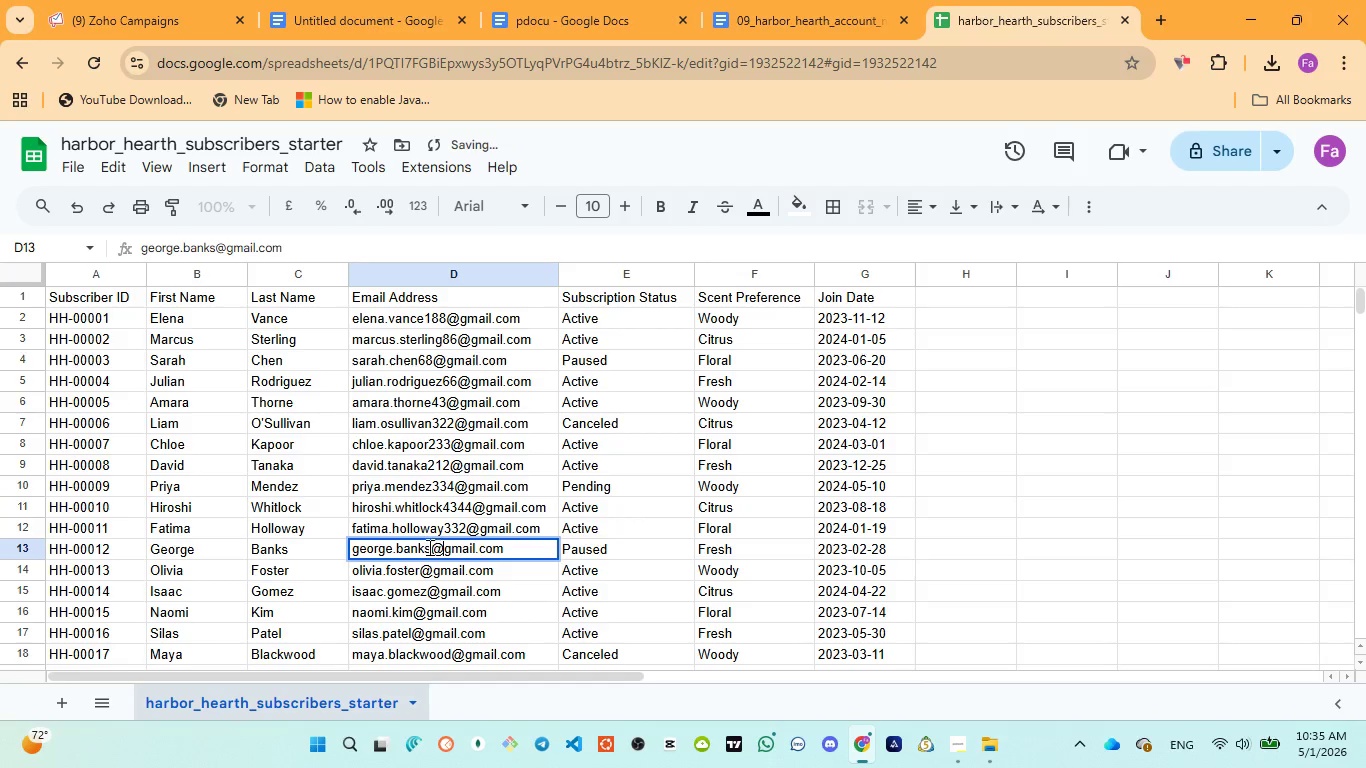 
left_click([428, 547])
 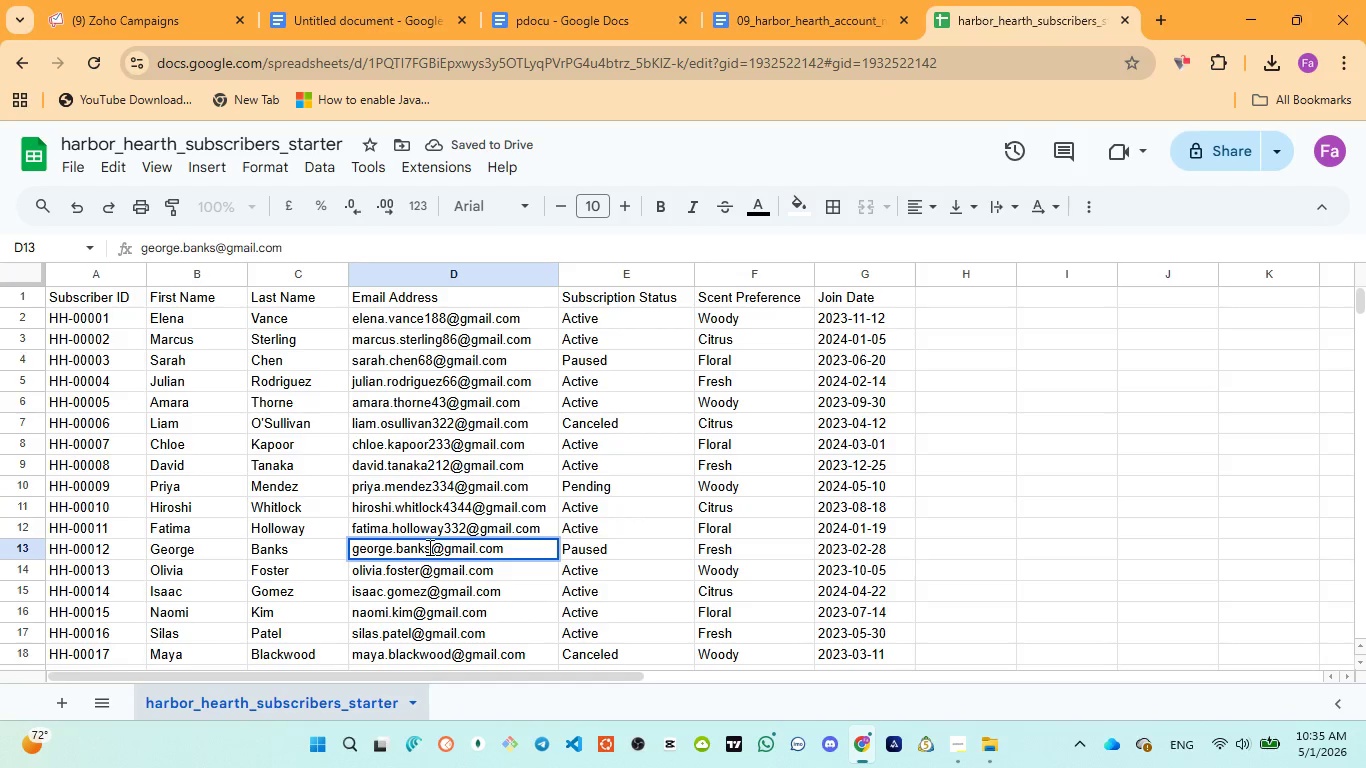 
type(4333)
 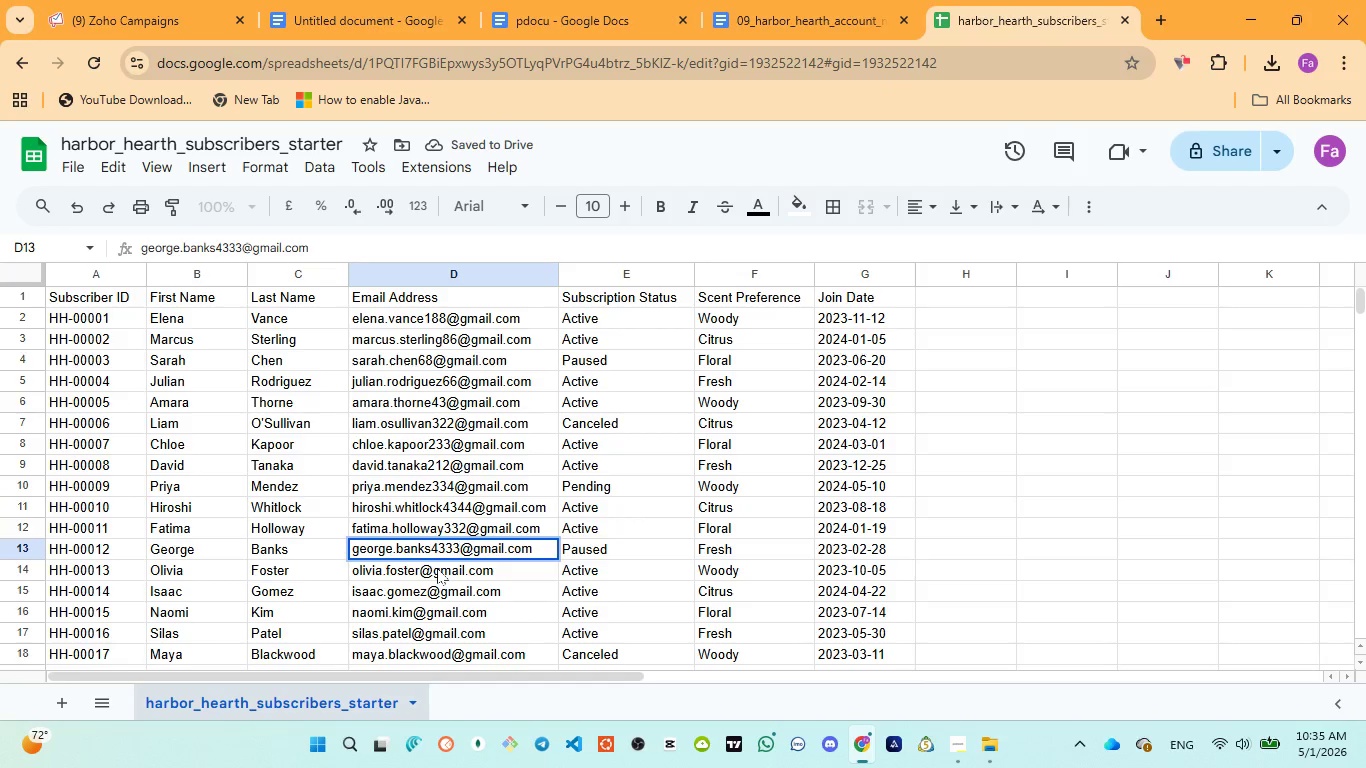 
left_click([437, 568])
 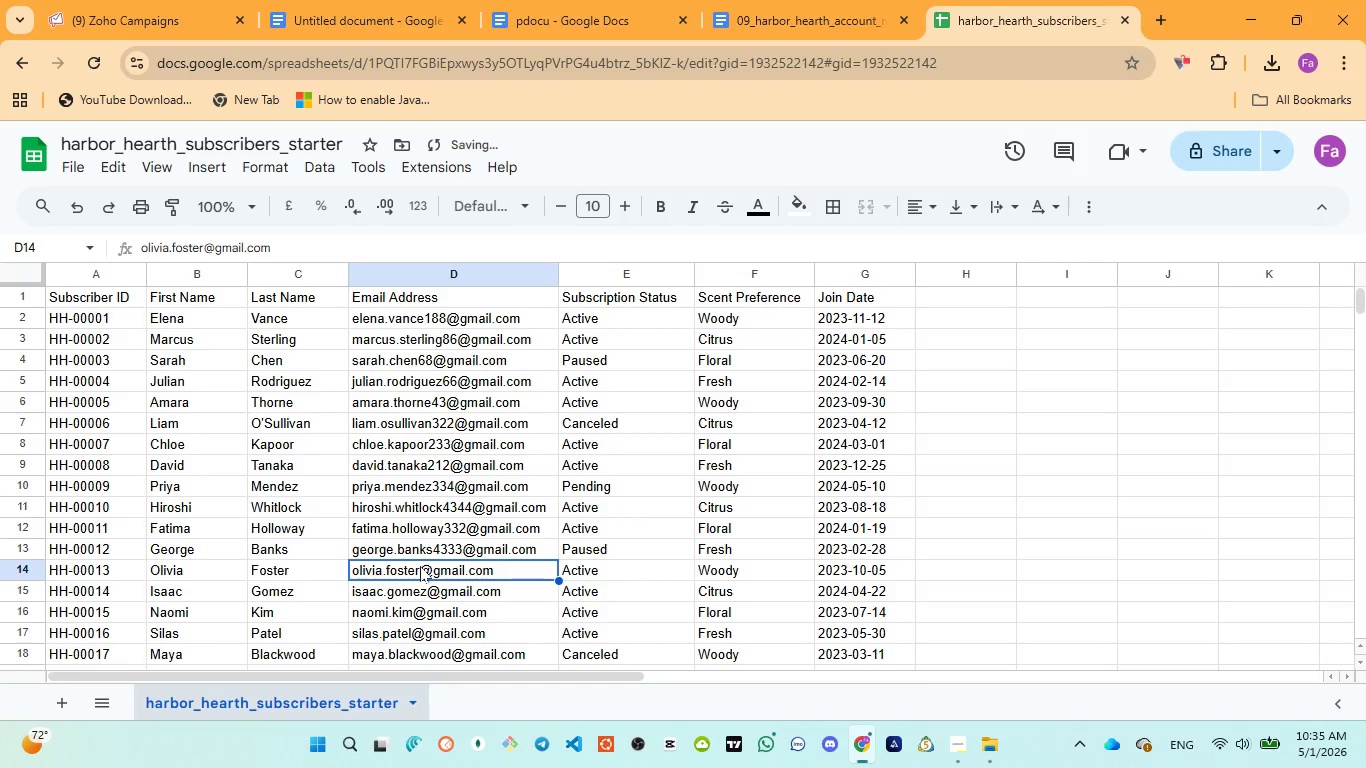 
left_click([420, 566])
 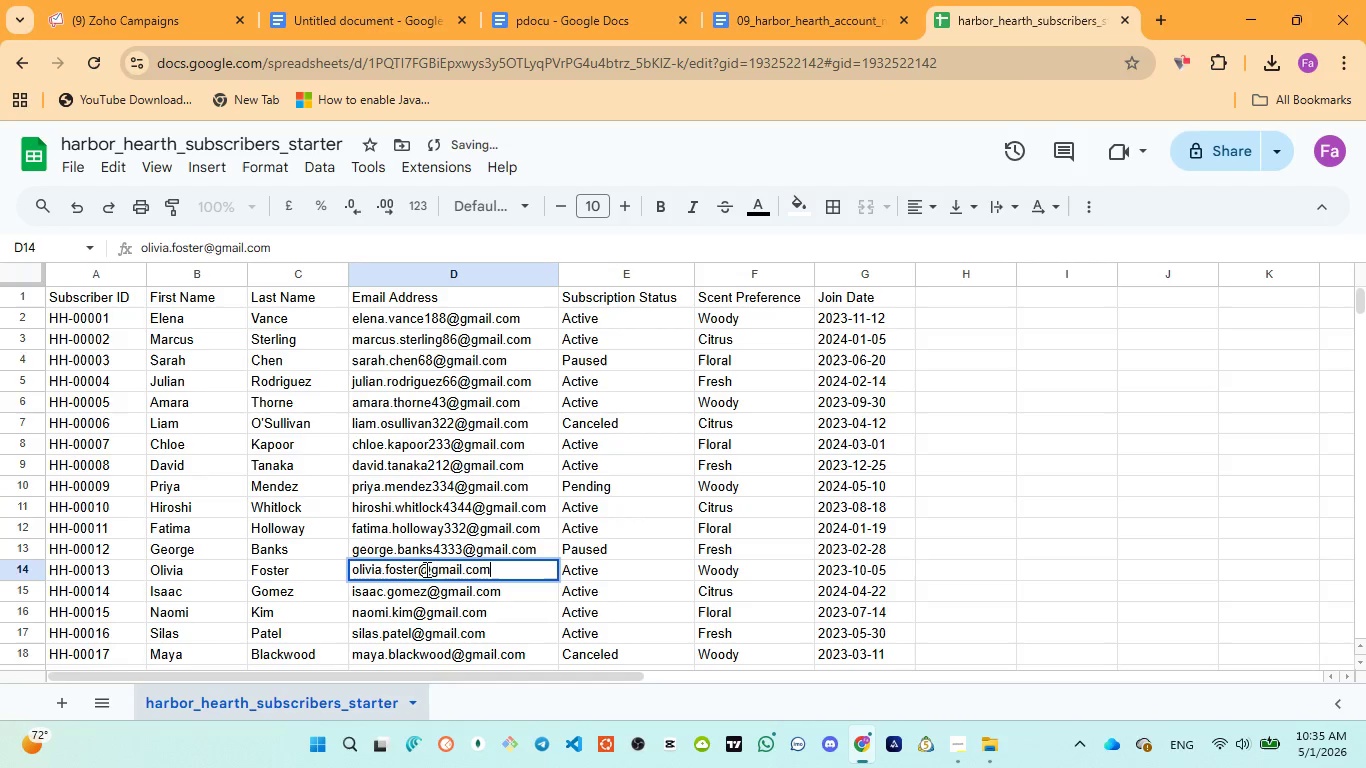 
triple_click([425, 569])
 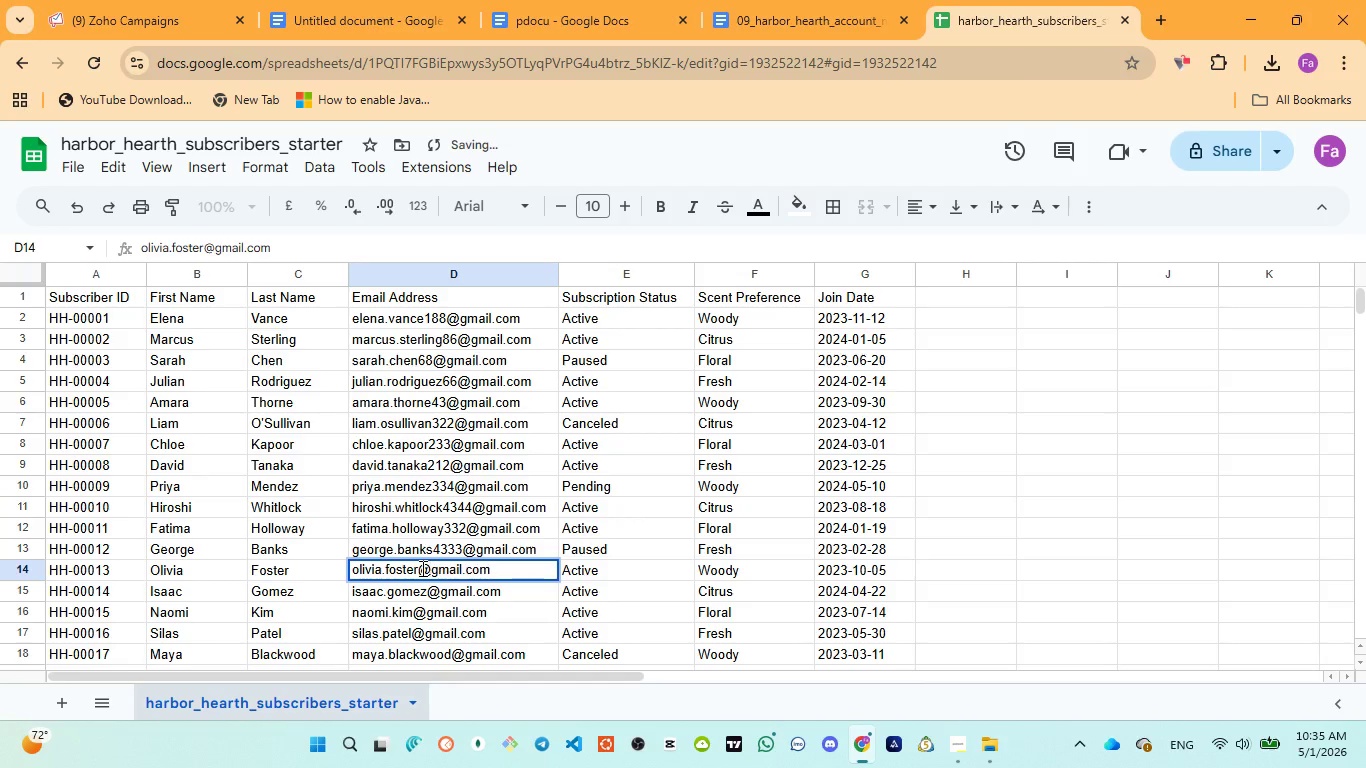 
left_click([421, 568])
 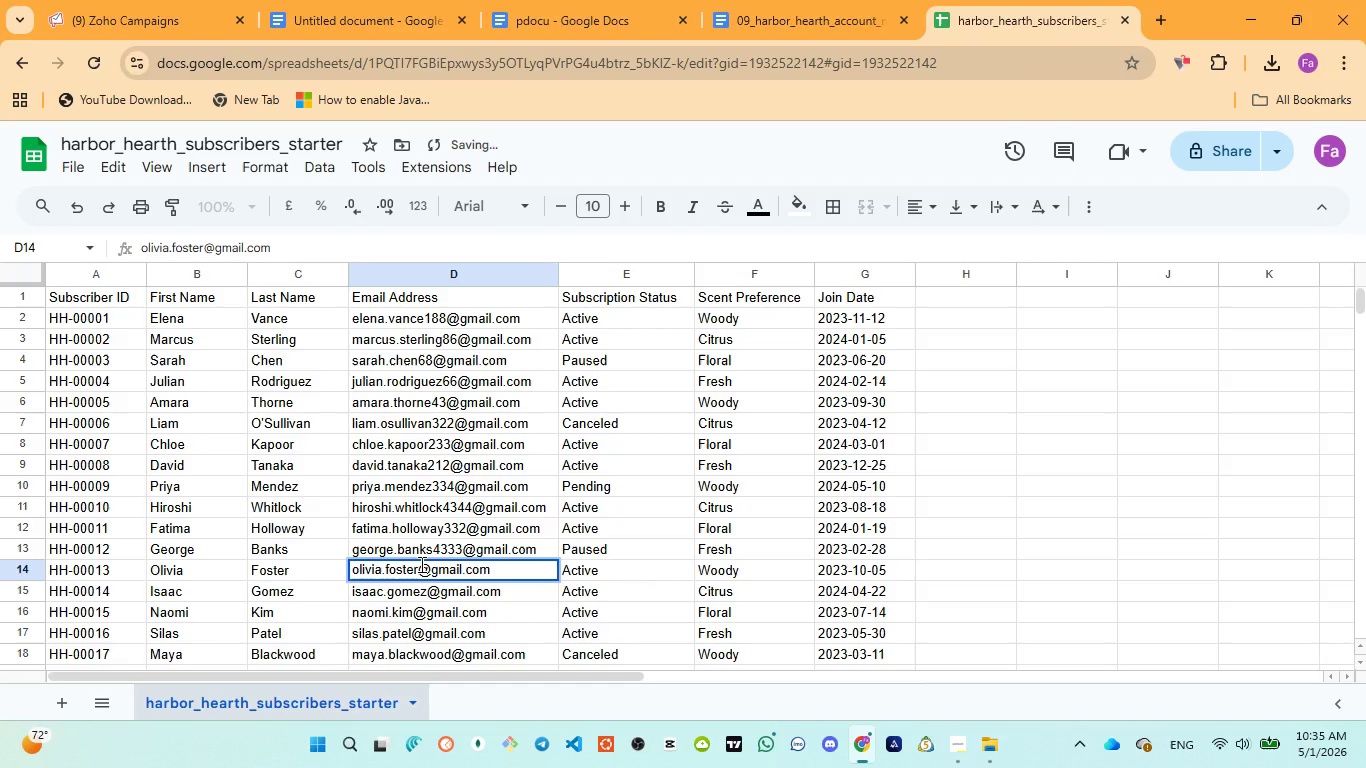 
type(4454)
 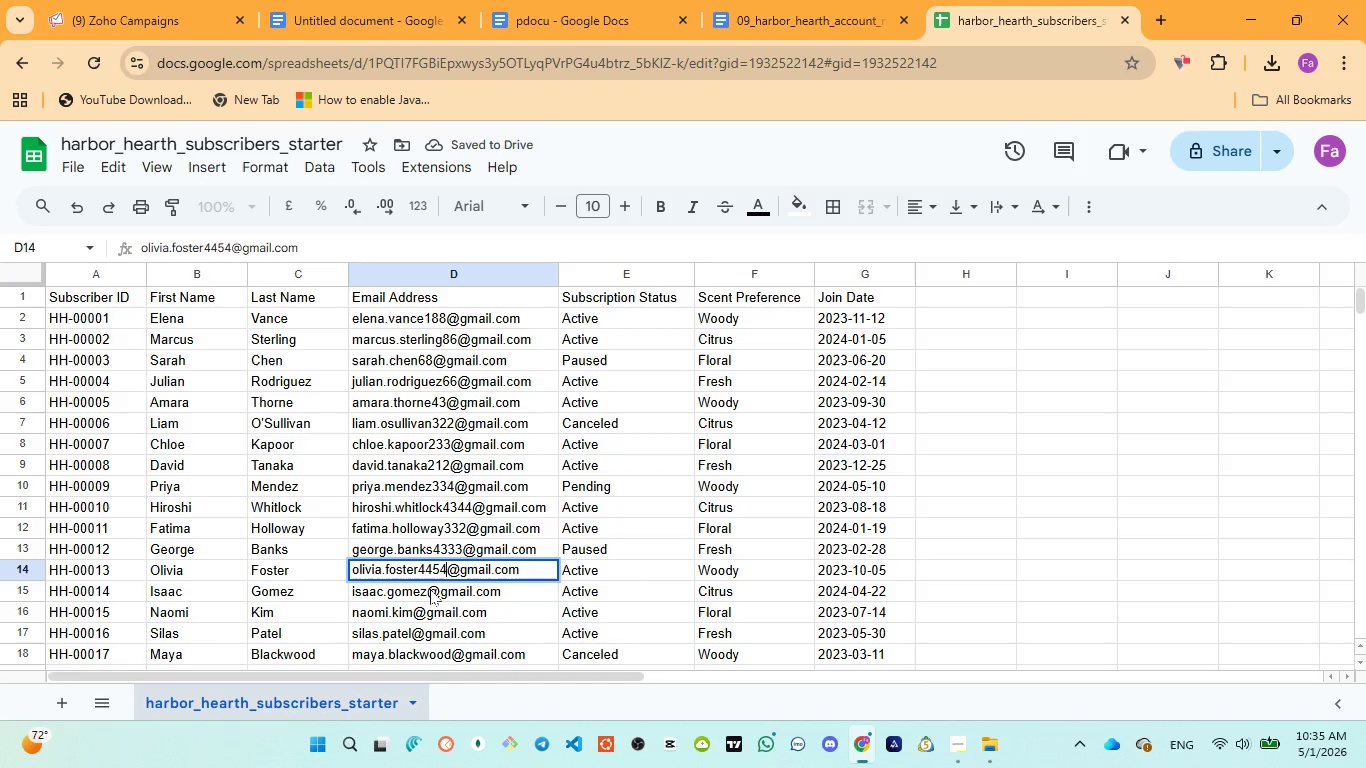 
left_click([430, 589])
 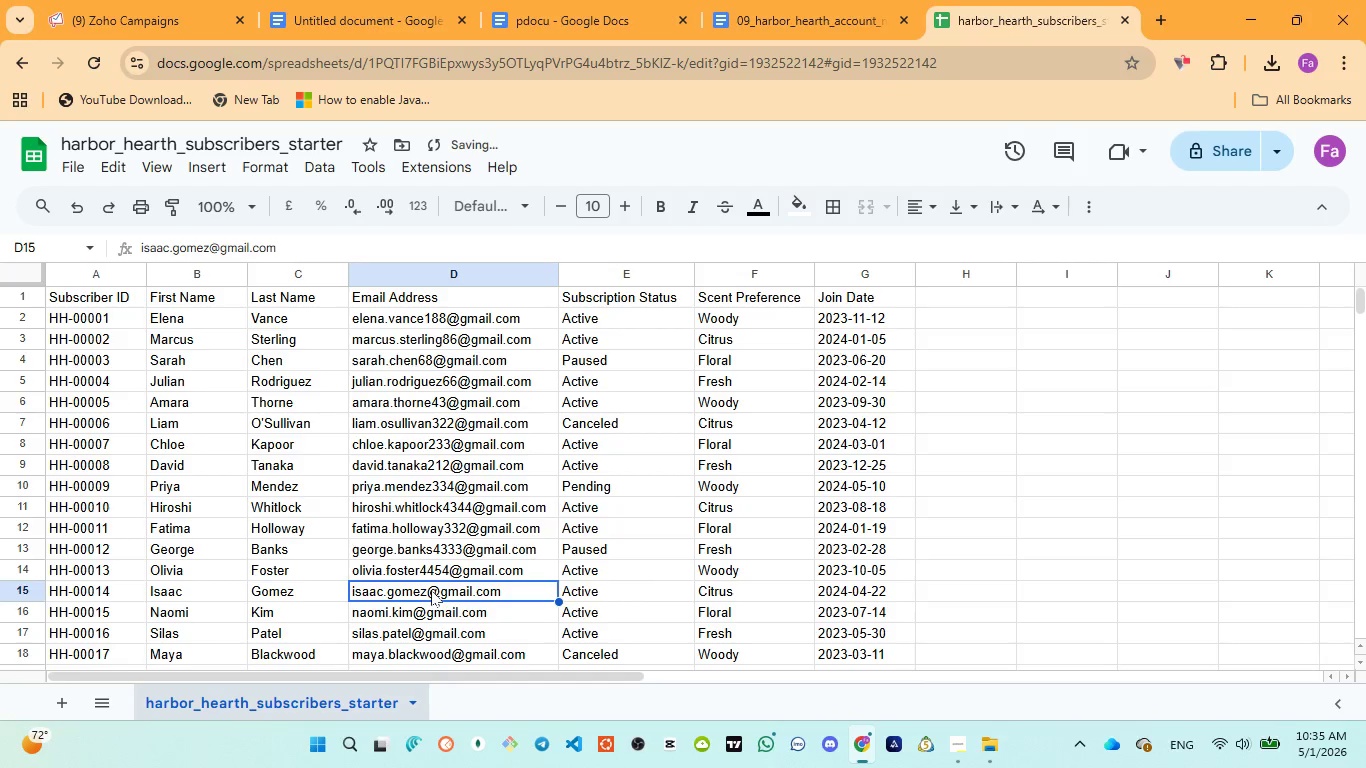 
double_click([431, 590])
 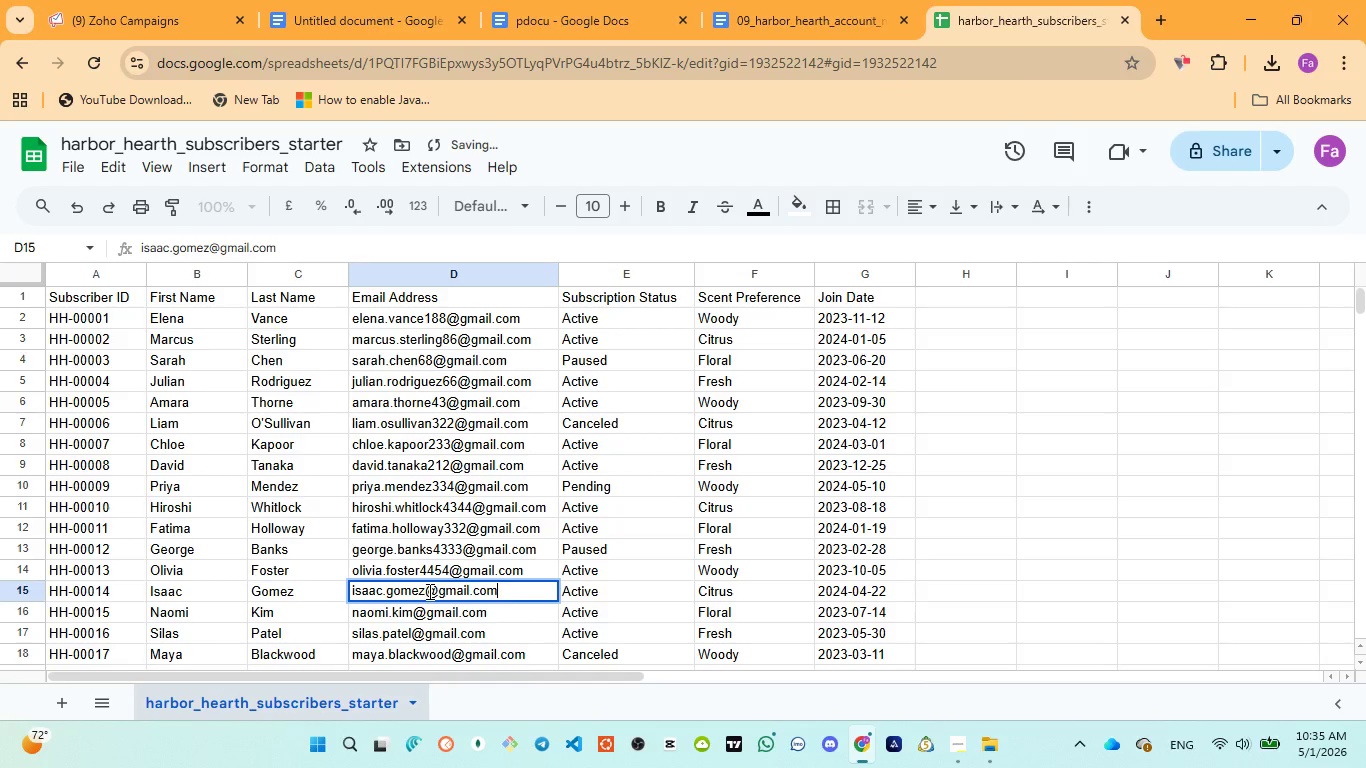 
triple_click([428, 591])
 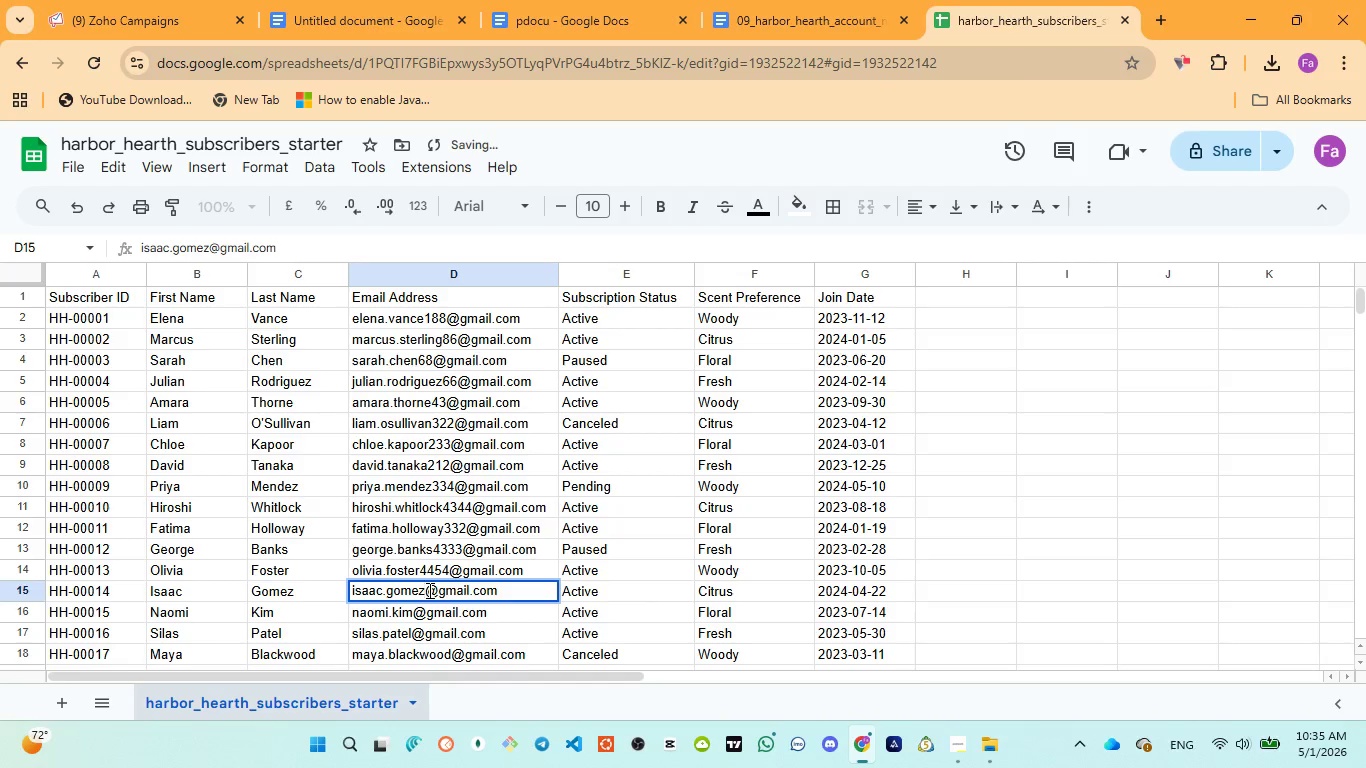 
type(343443)
 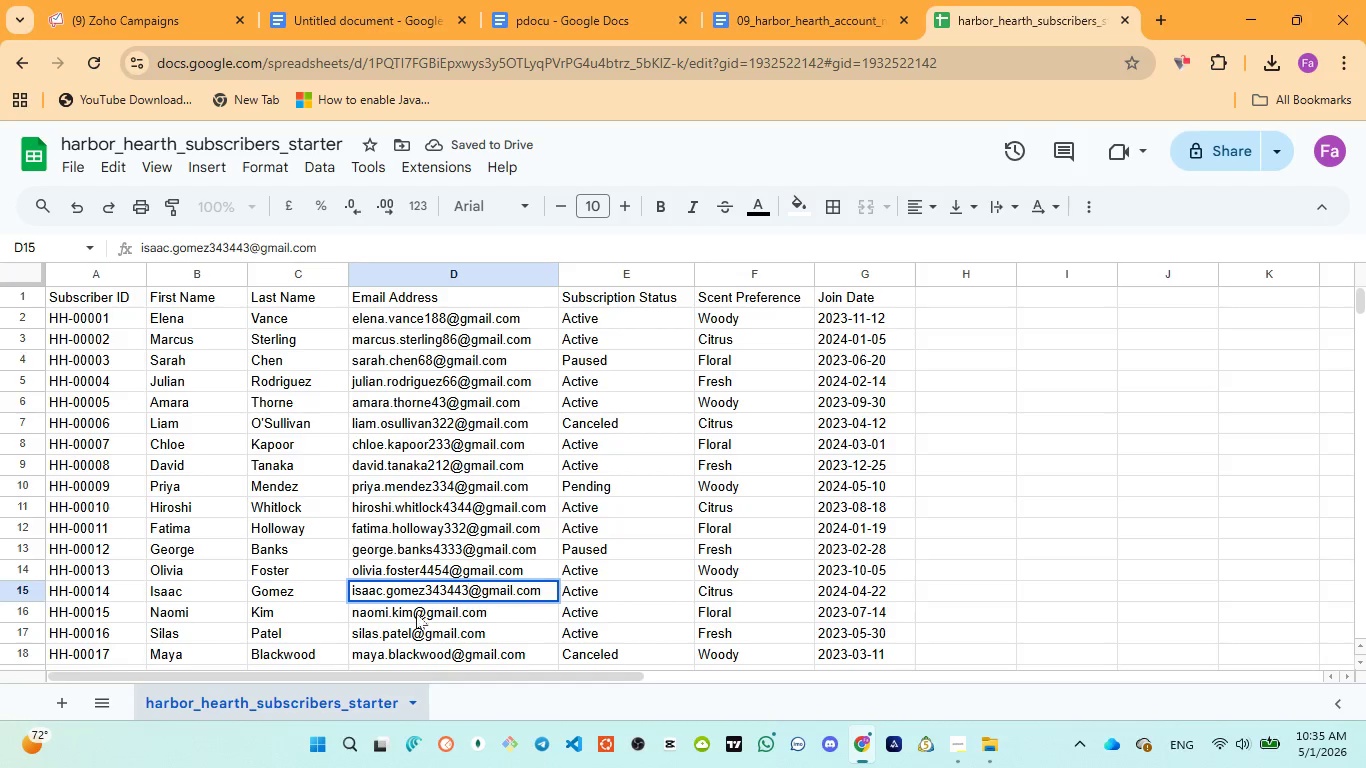 
left_click([416, 613])
 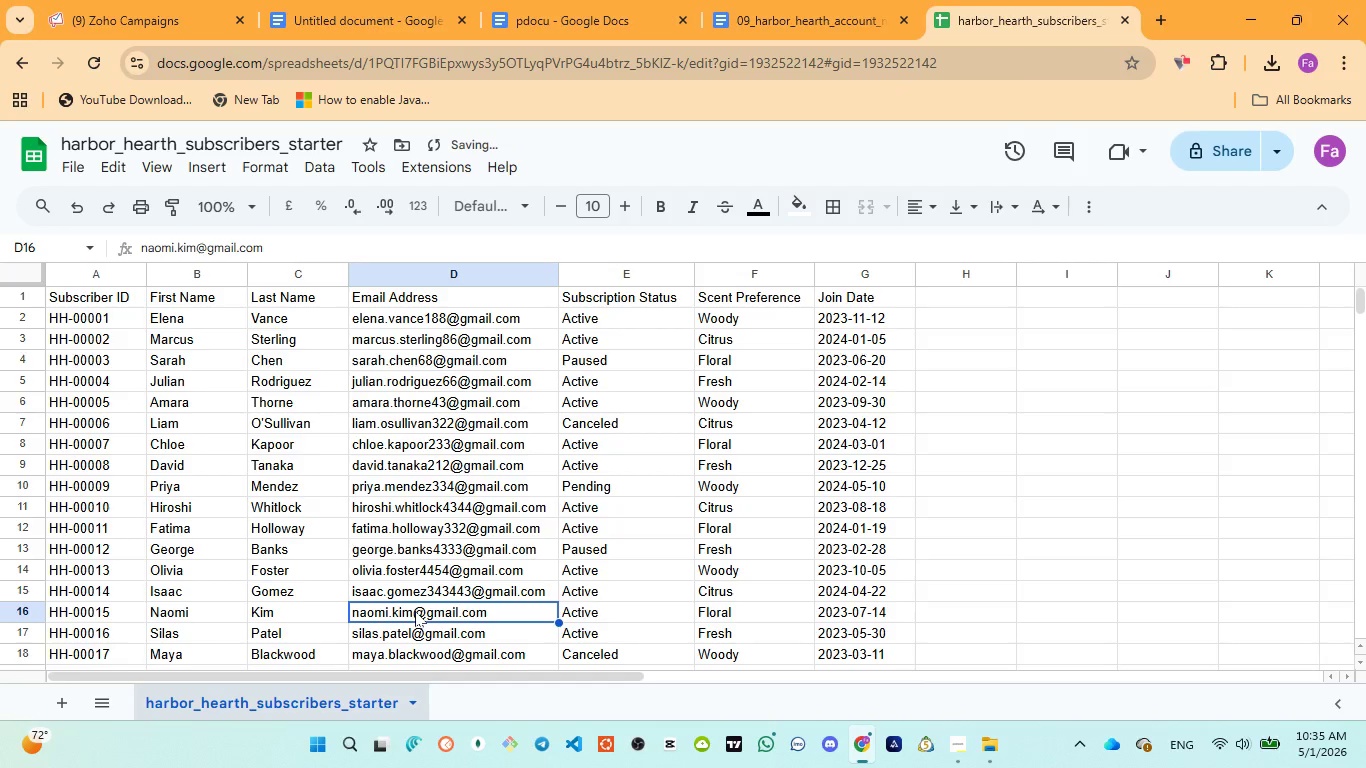 
double_click([415, 611])
 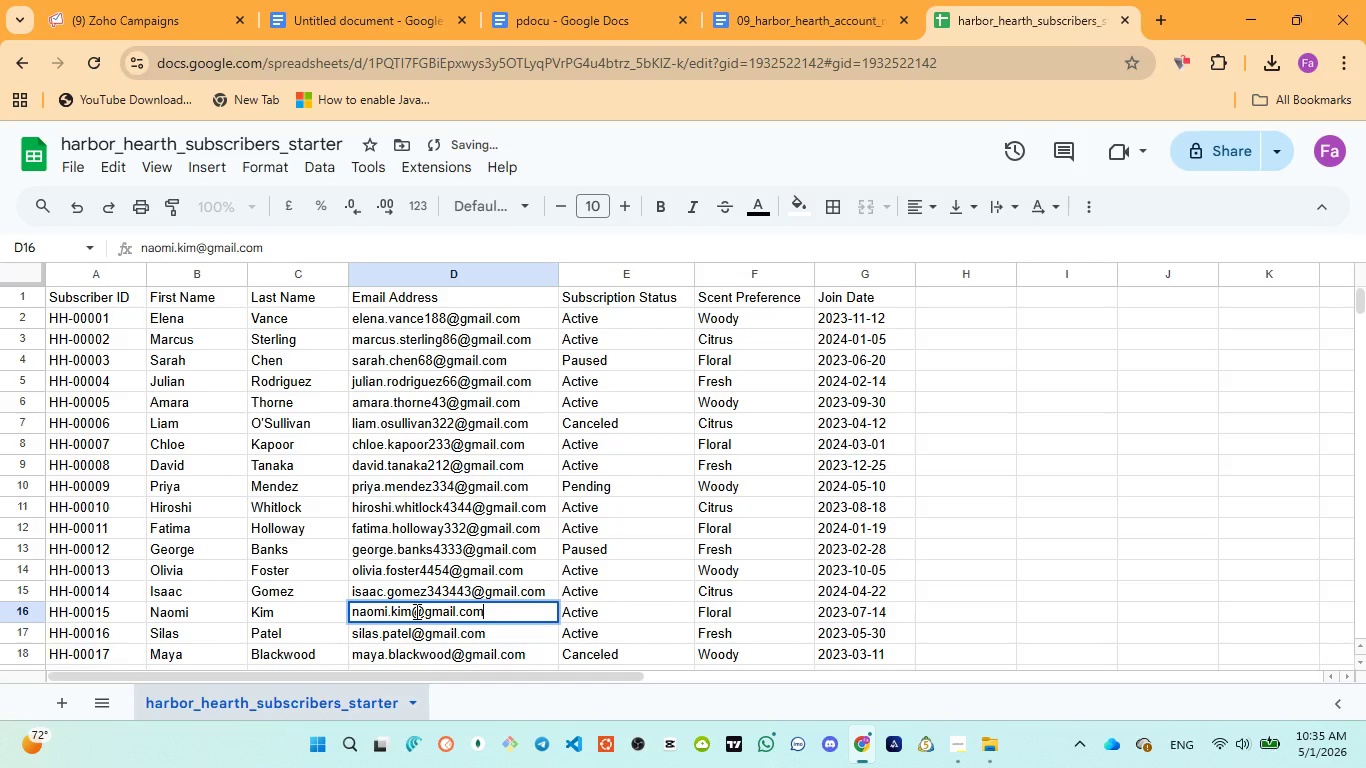 
left_click([415, 611])
 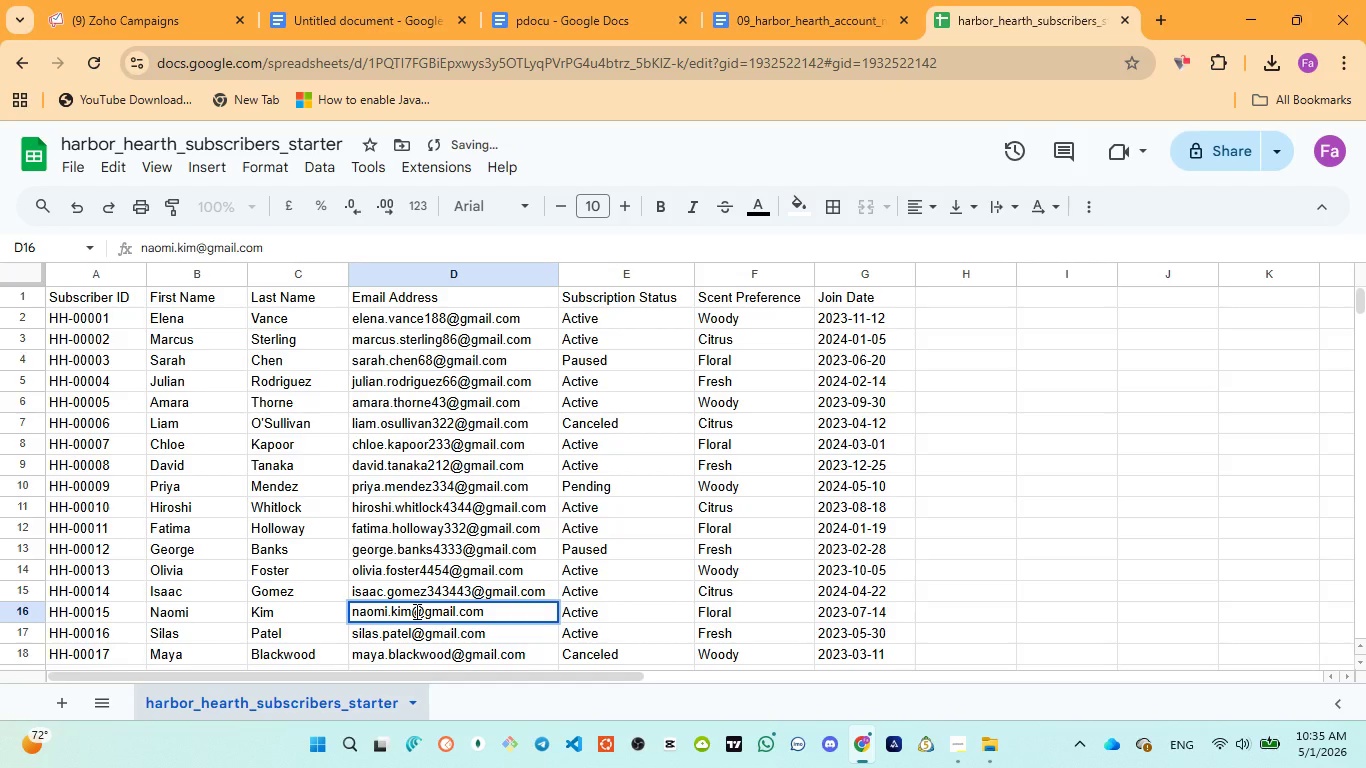 
type(22)
 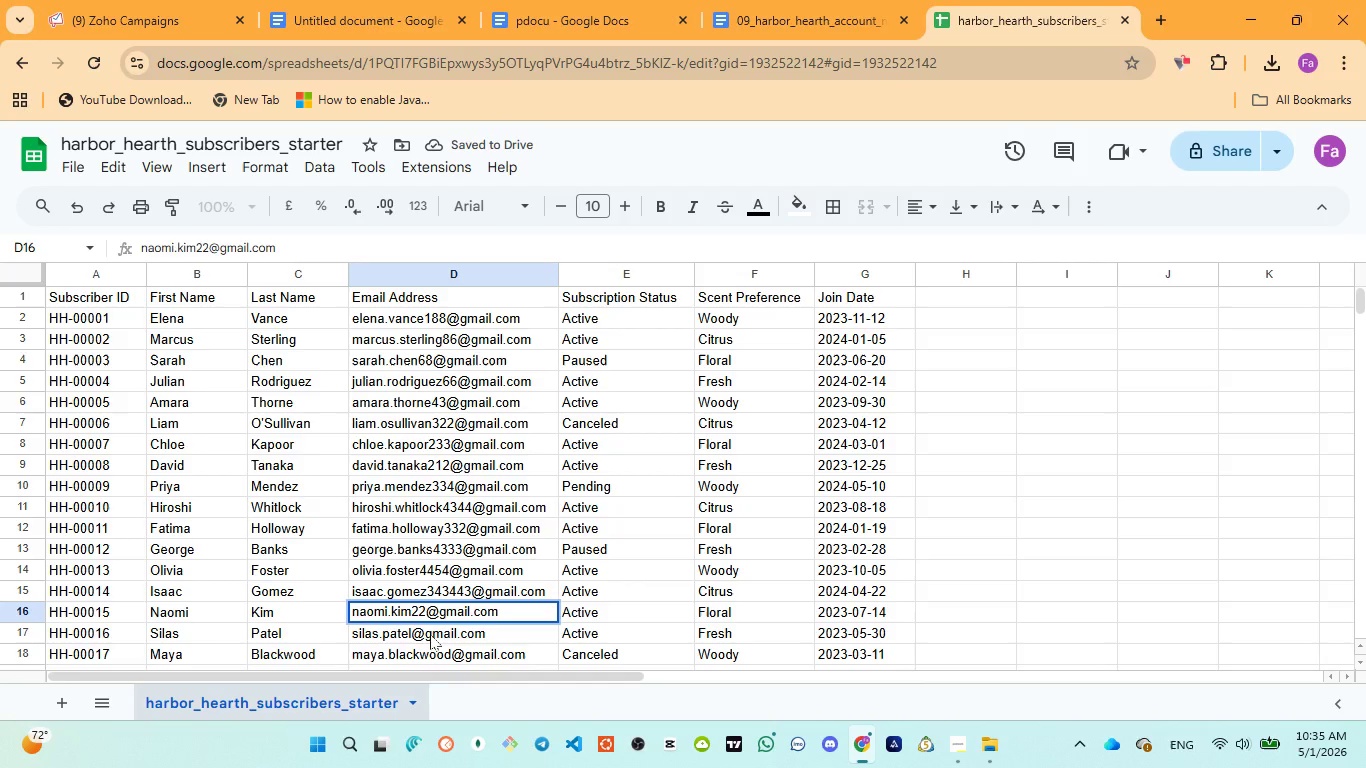 
left_click([430, 634])
 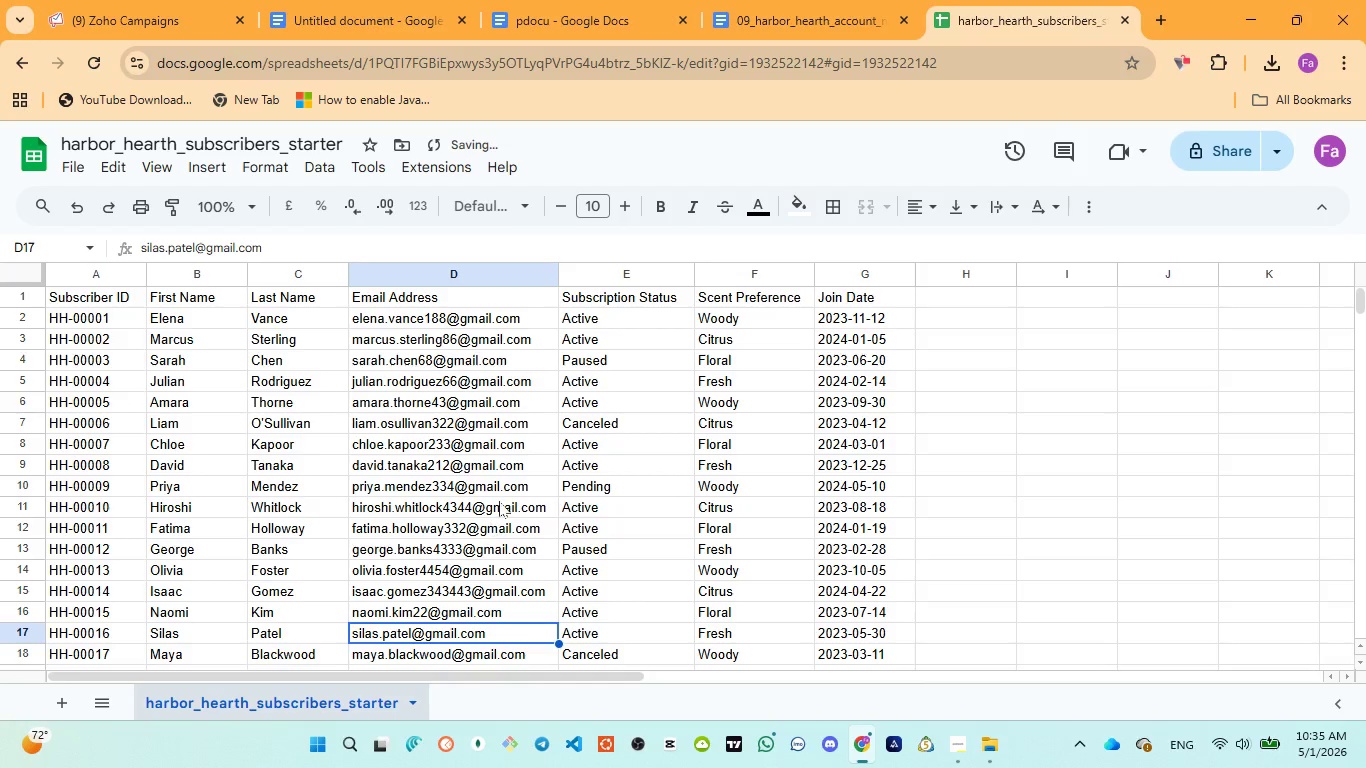 
scroll: coordinate [493, 511], scroll_direction: down, amount: 3.0
 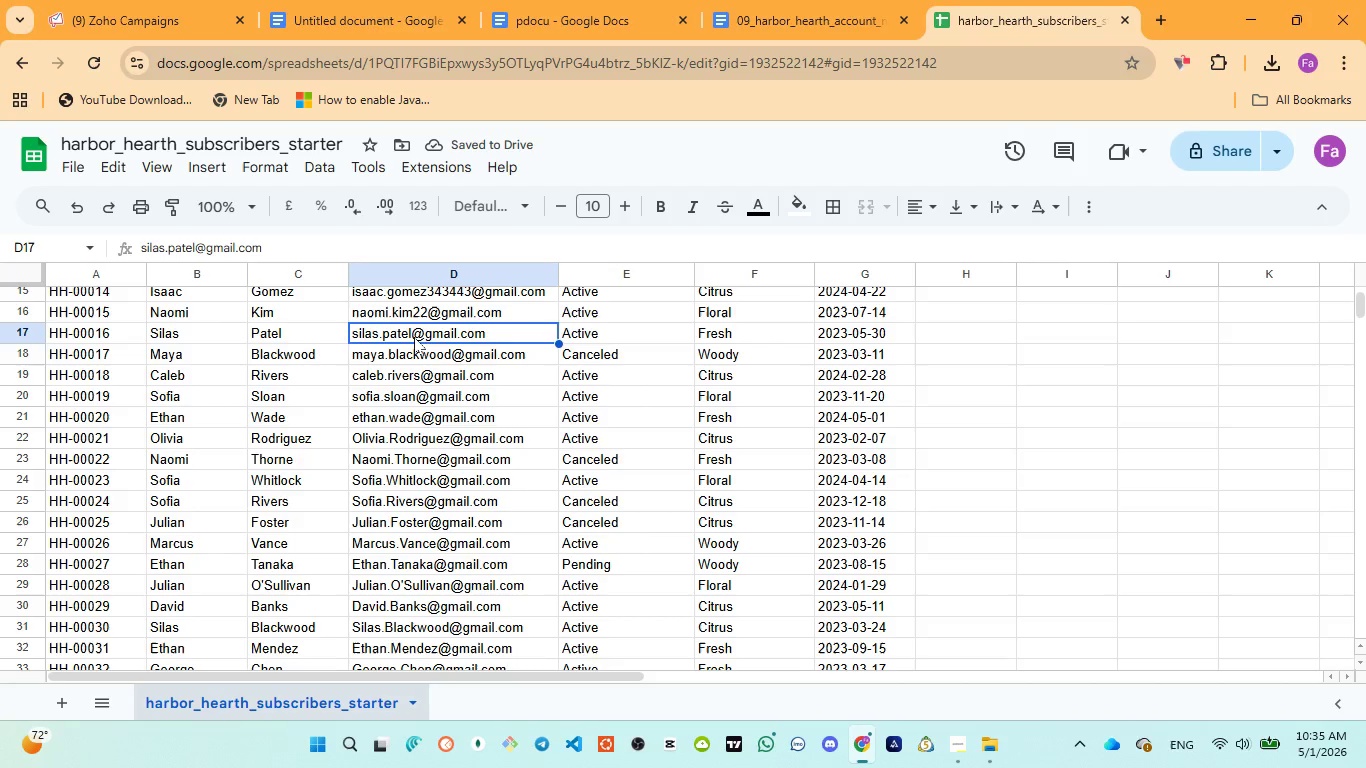 
double_click([414, 335])
 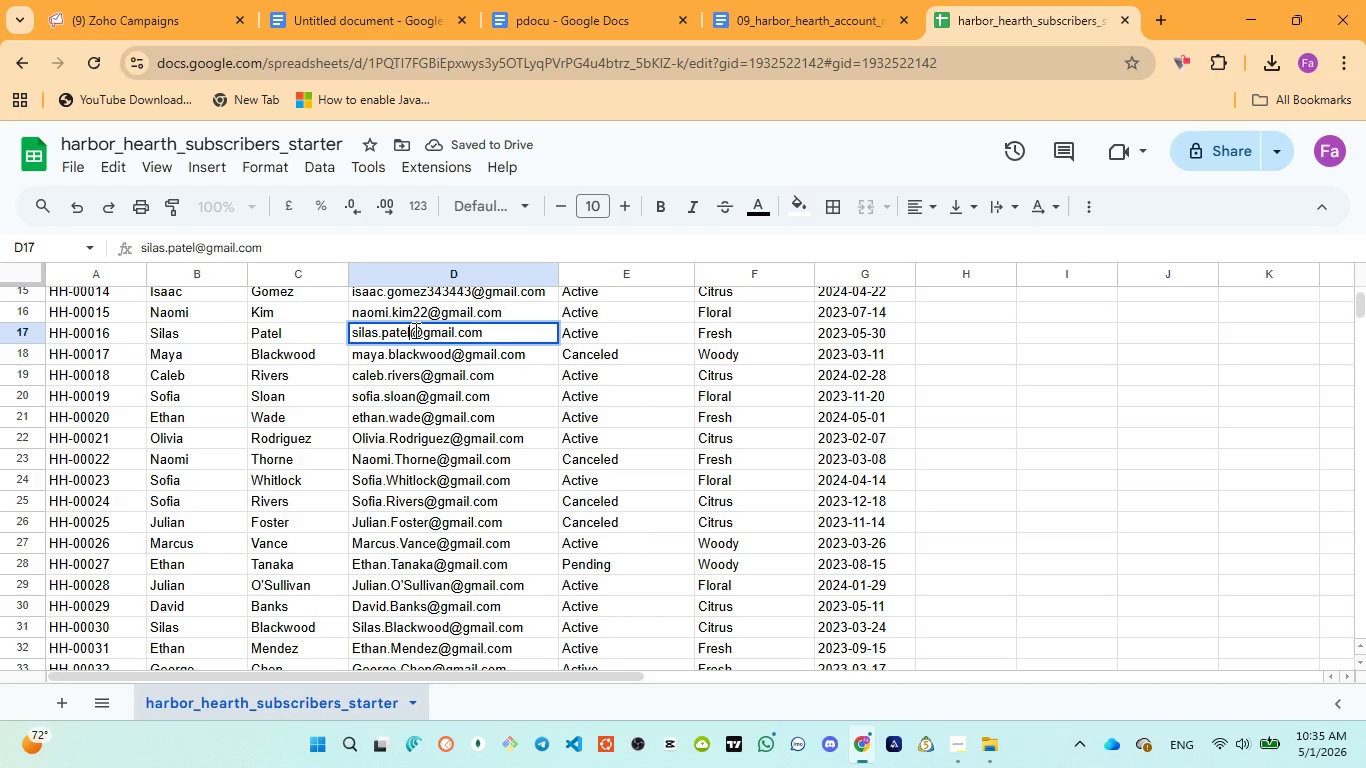 
double_click([414, 330])
 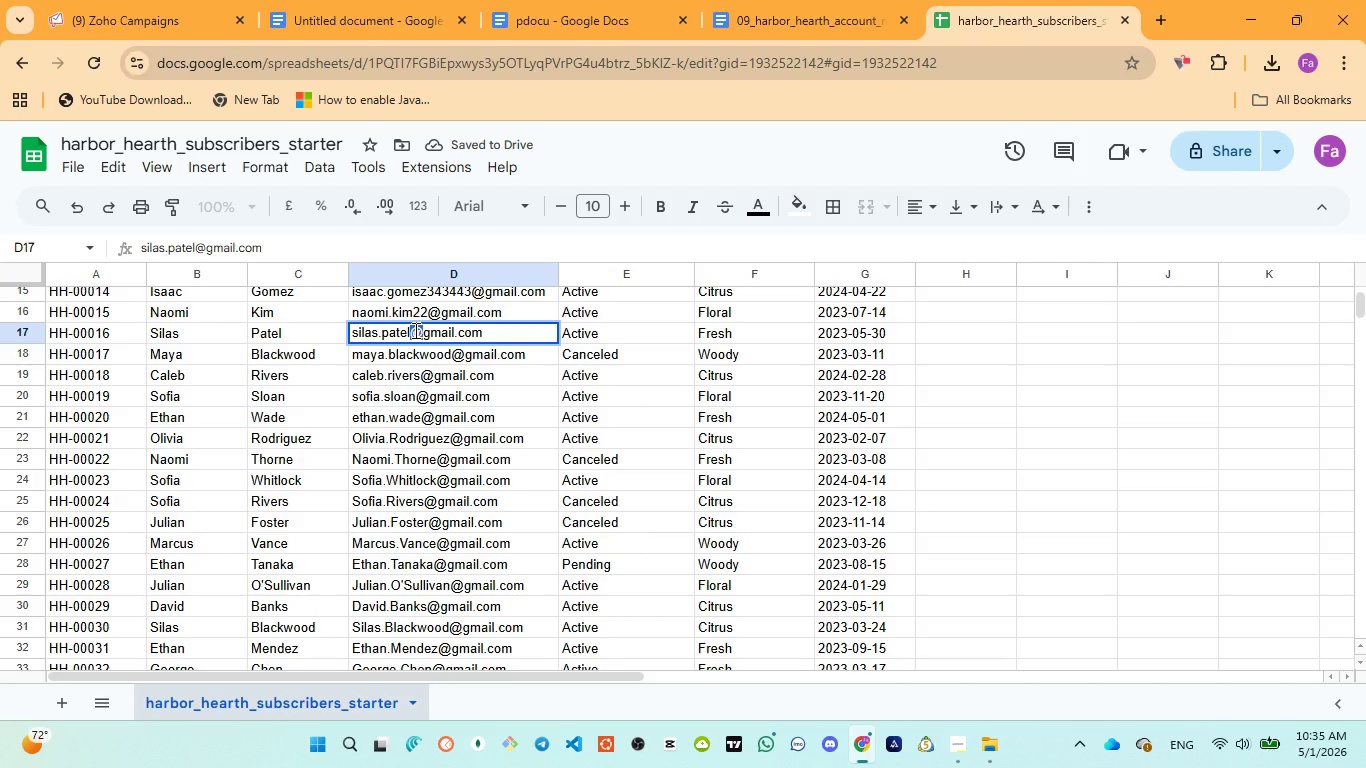 
left_click([414, 330])
 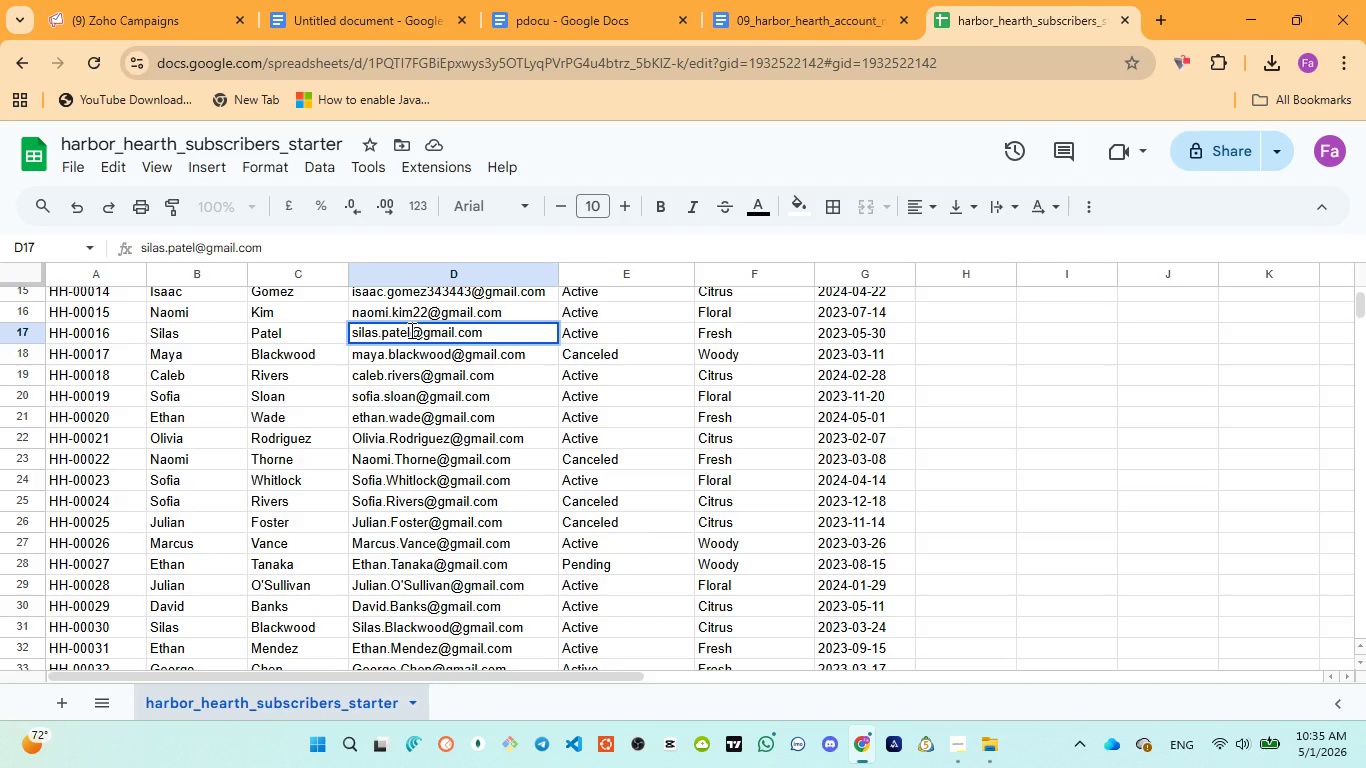 
type(32)
 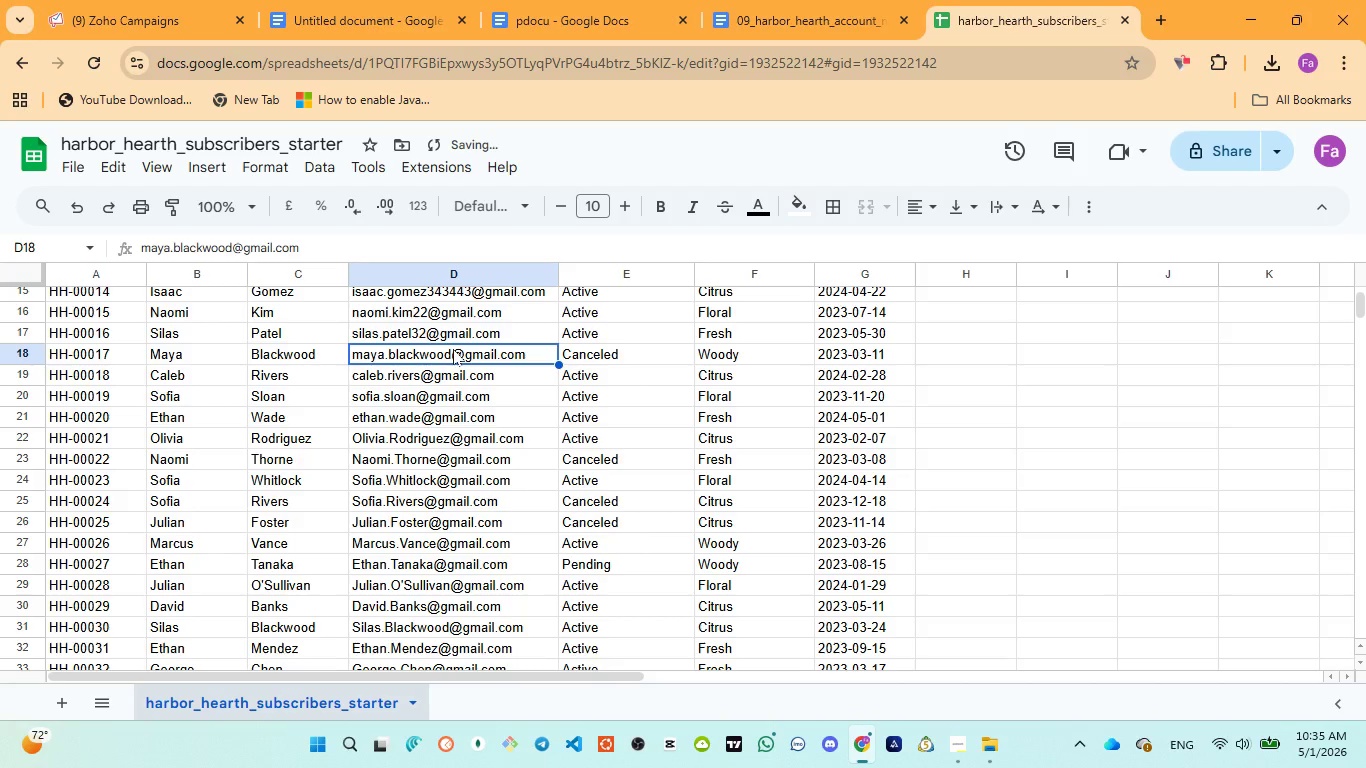 
double_click([456, 349])
 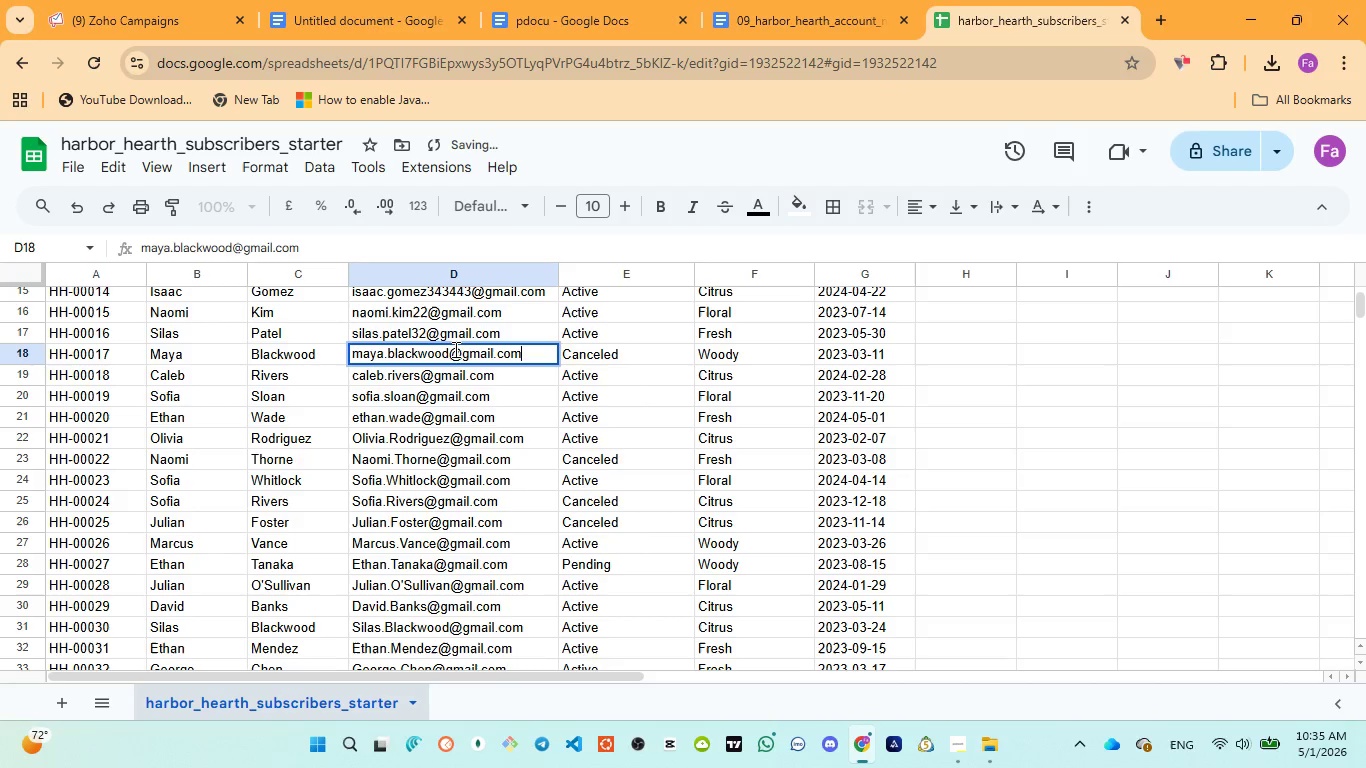 
left_click([453, 349])
 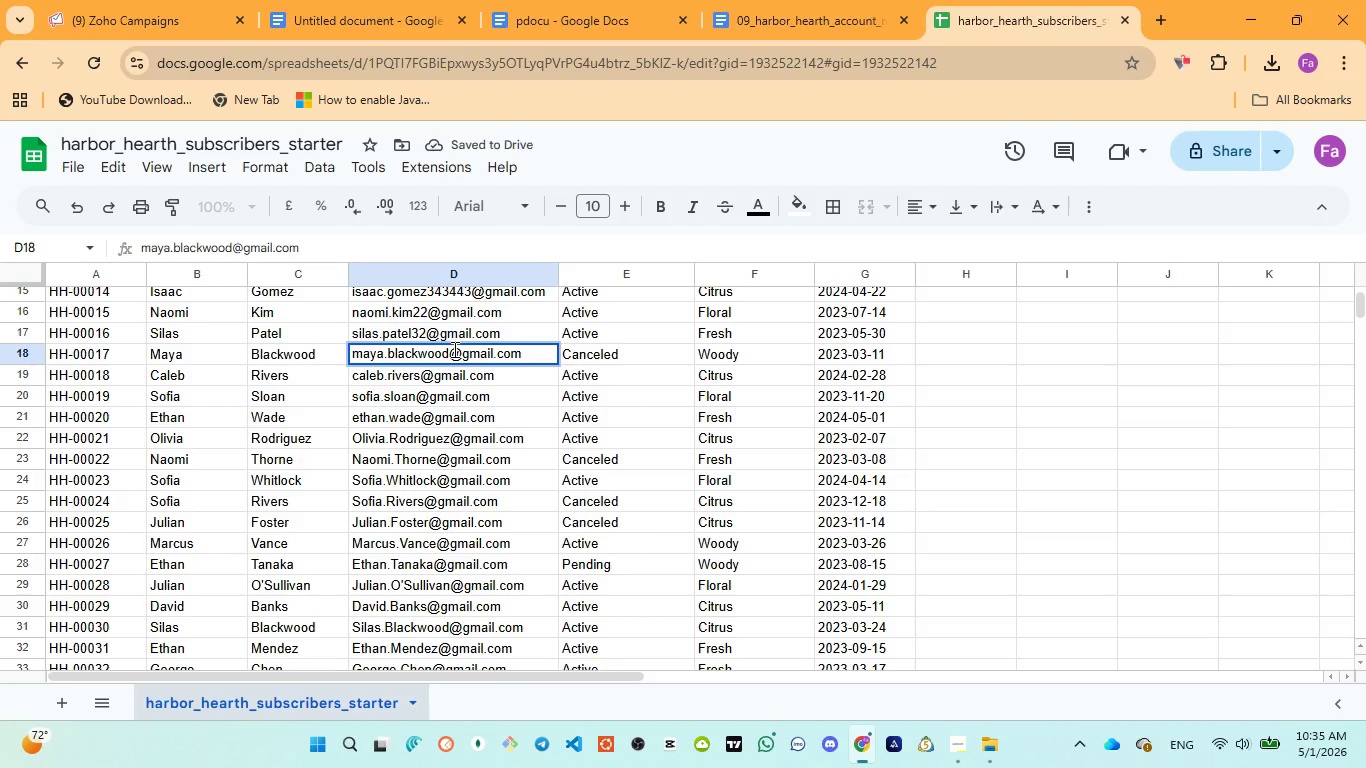 
type(322)
 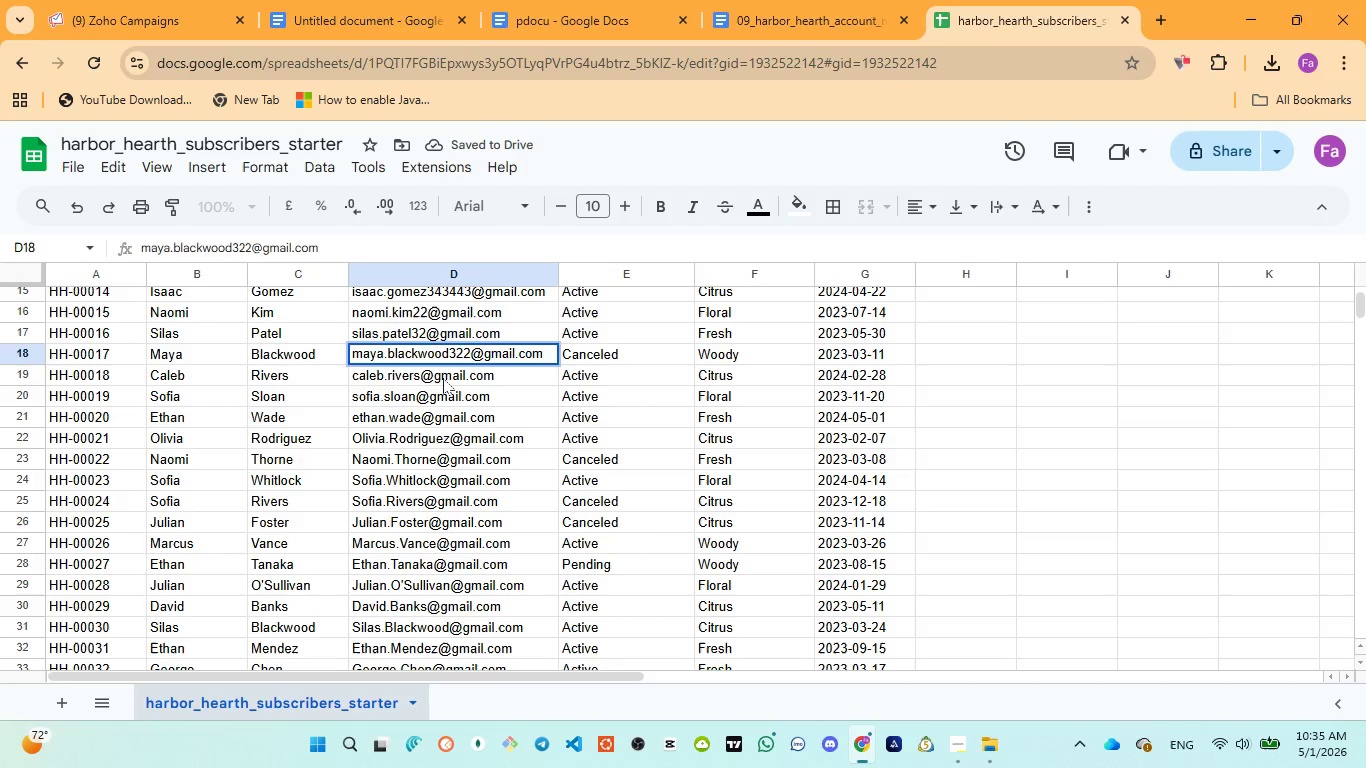 
left_click([444, 380])
 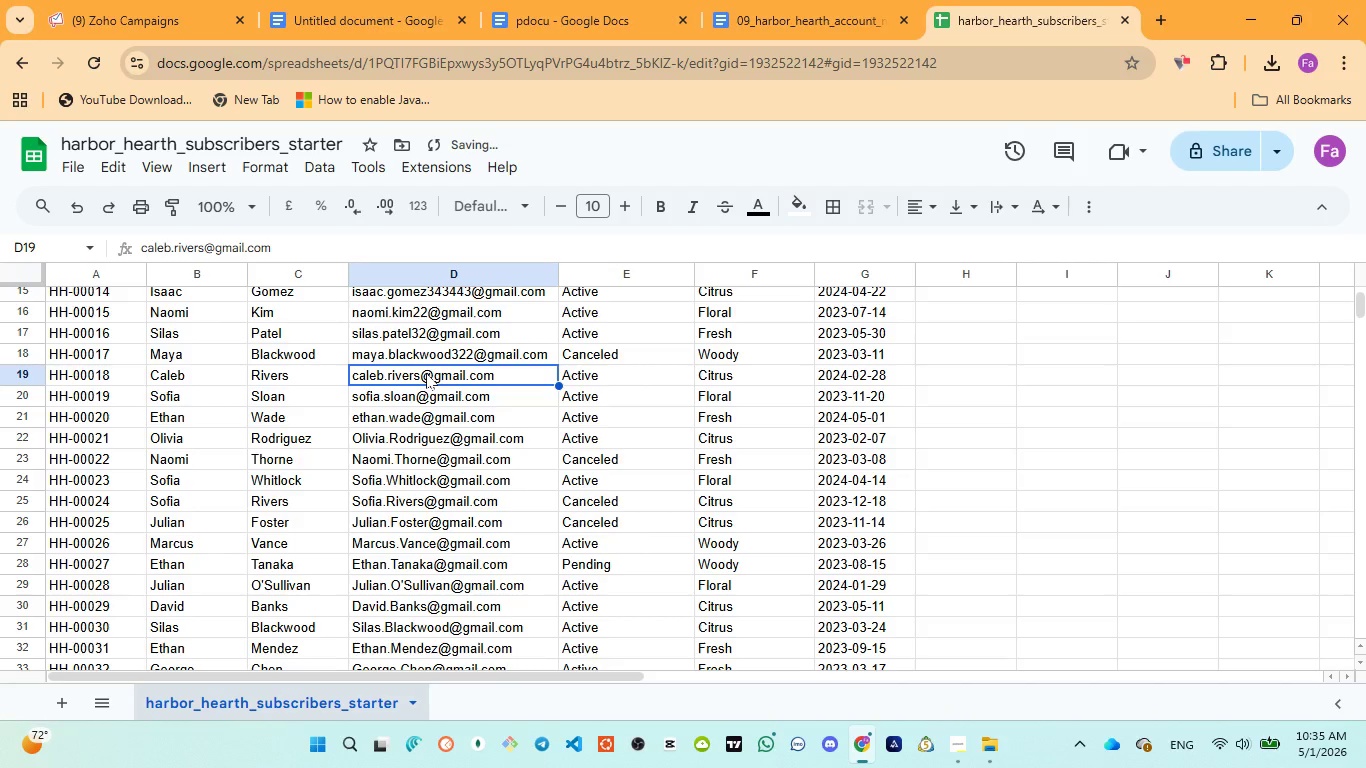 
double_click([427, 373])
 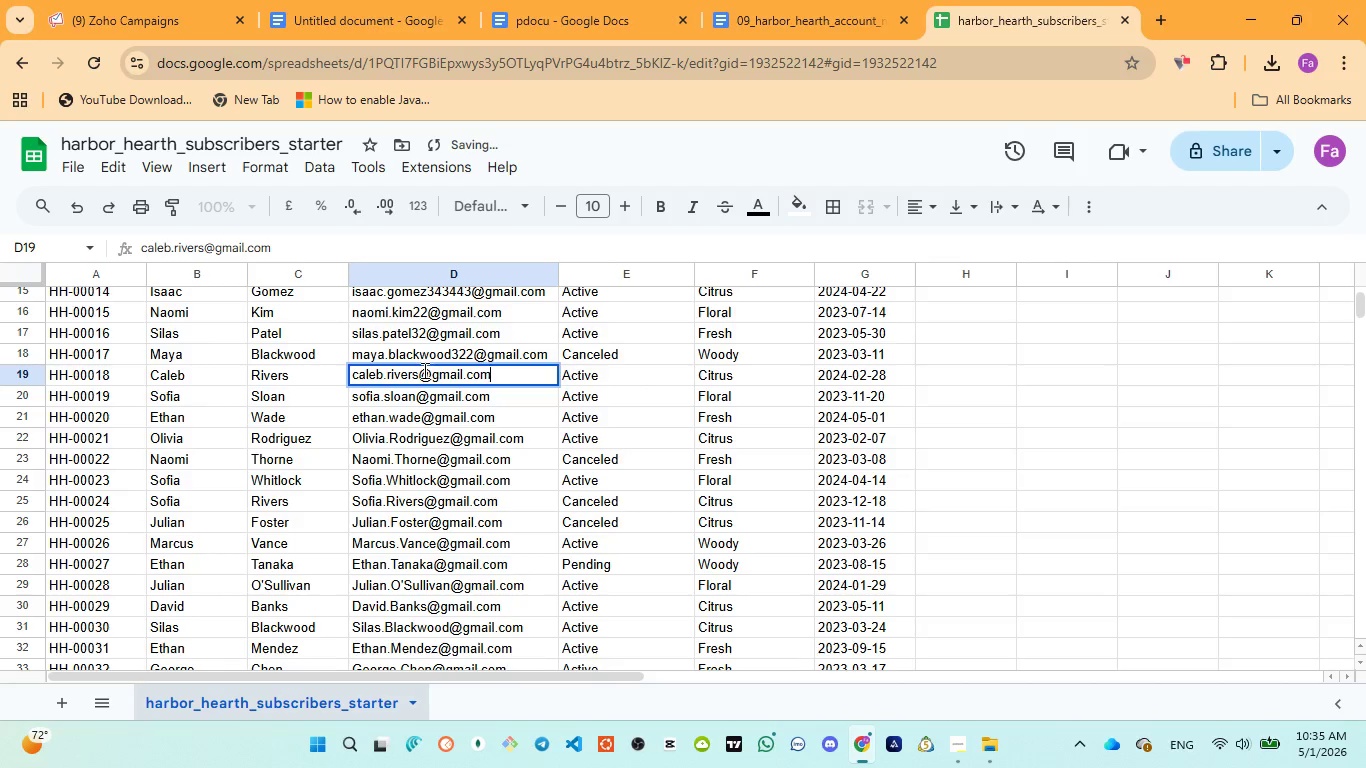 
left_click([423, 370])
 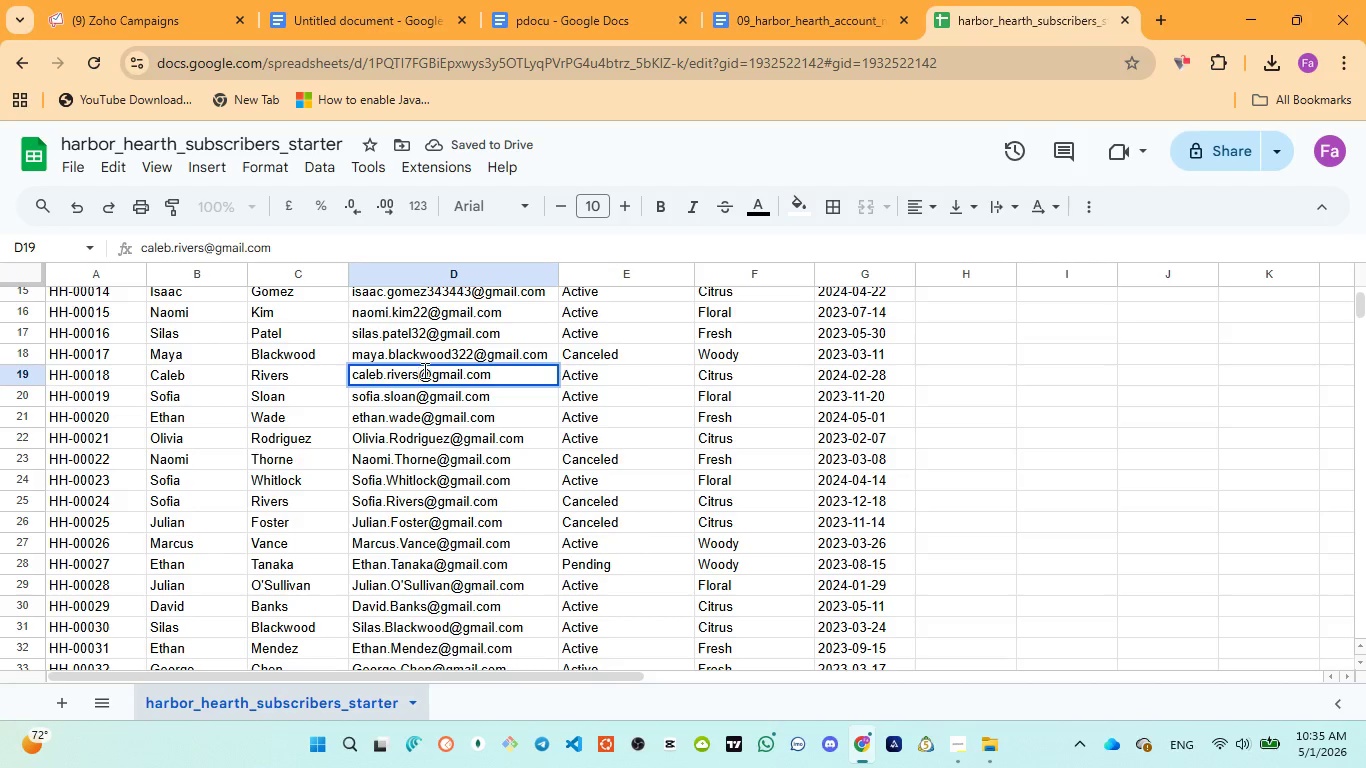 
type(222)
 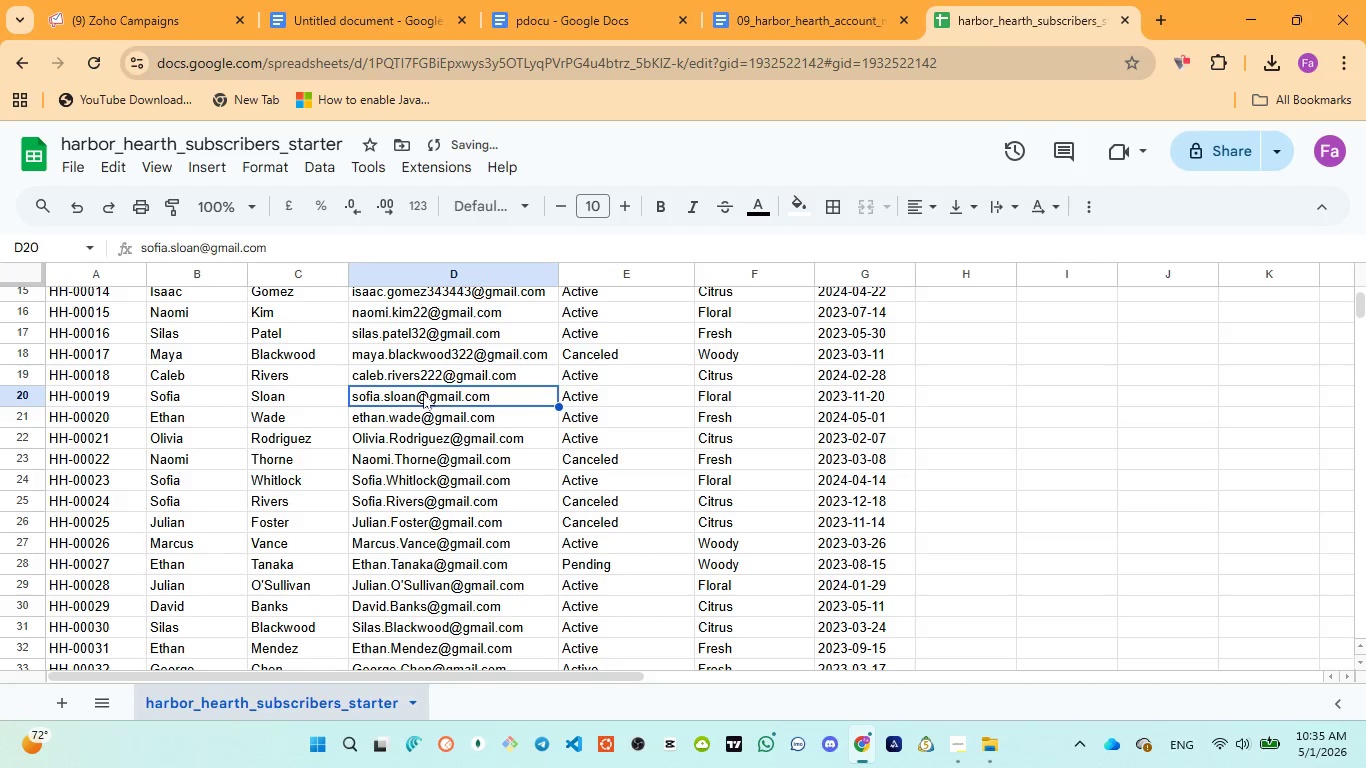 
double_click([421, 393])
 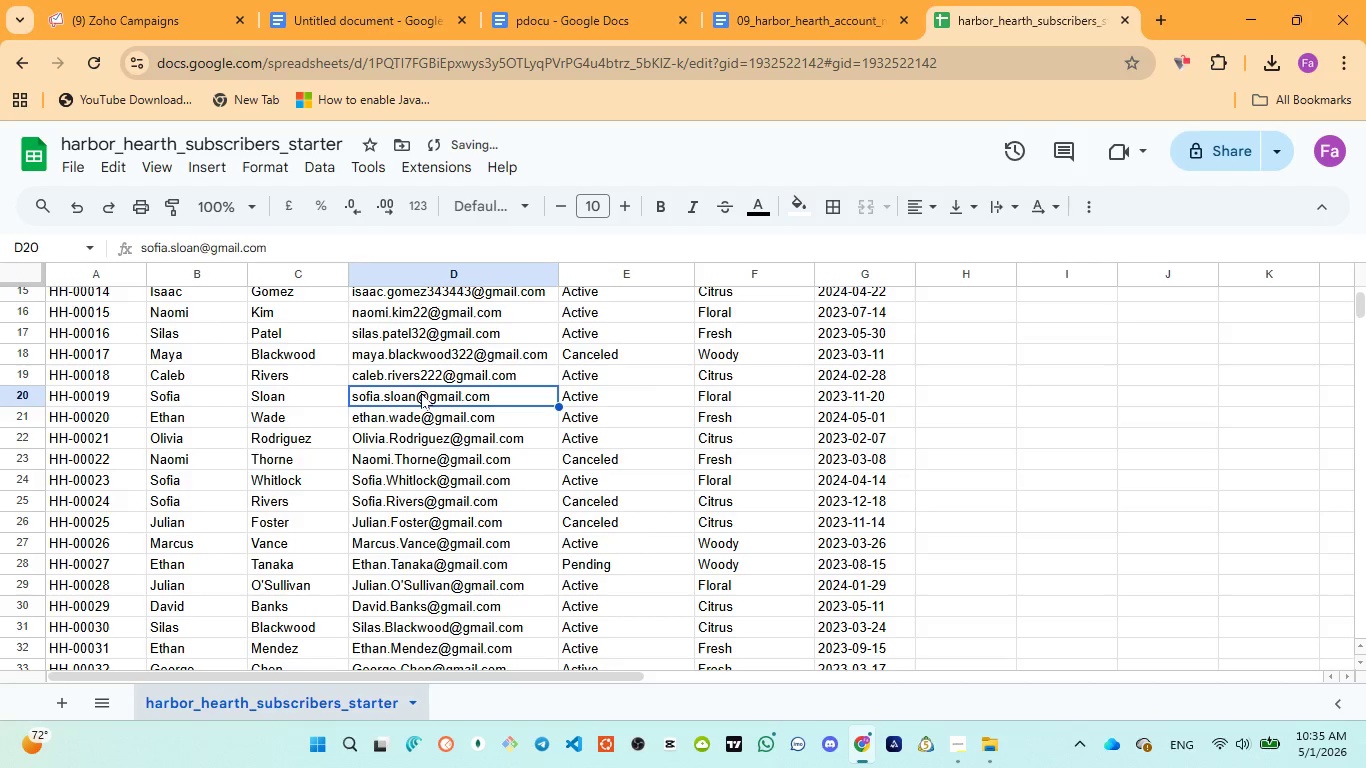 
triple_click([421, 393])
 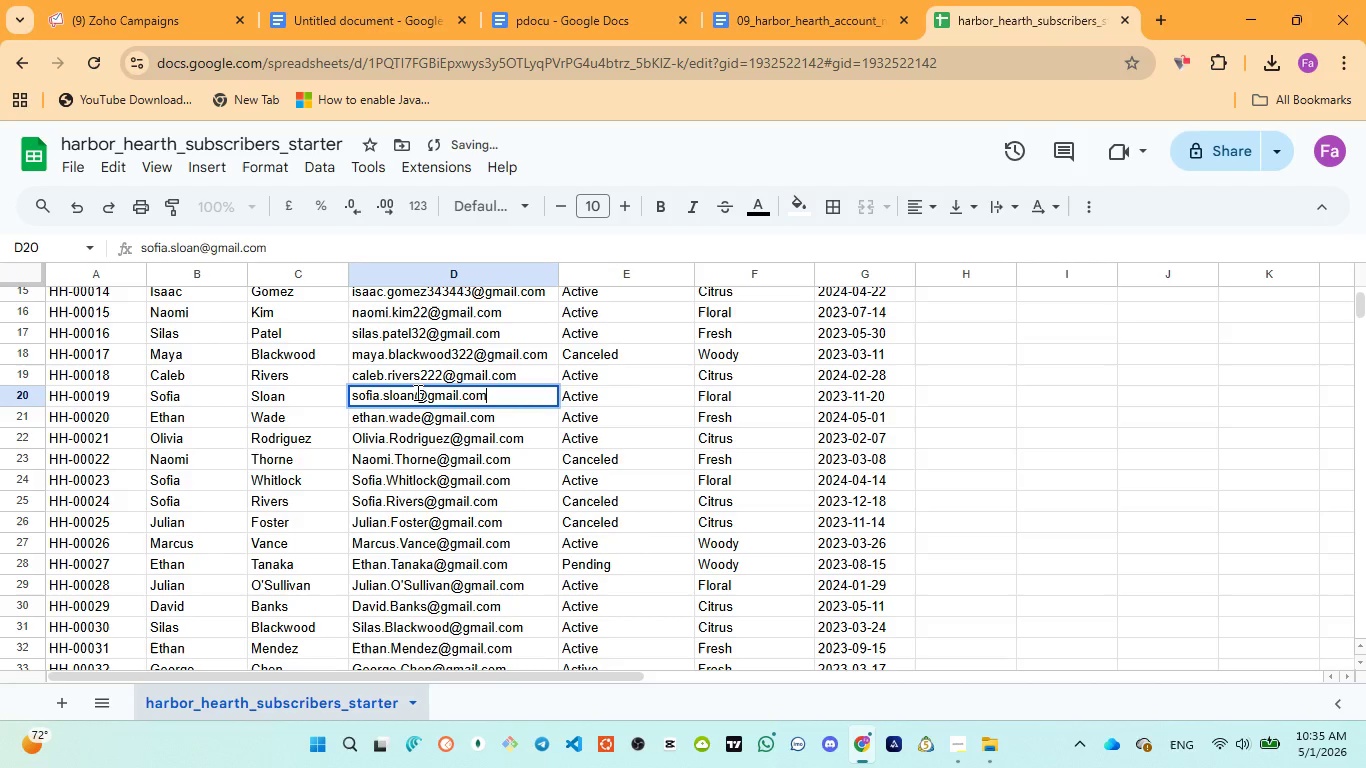 
left_click([416, 392])
 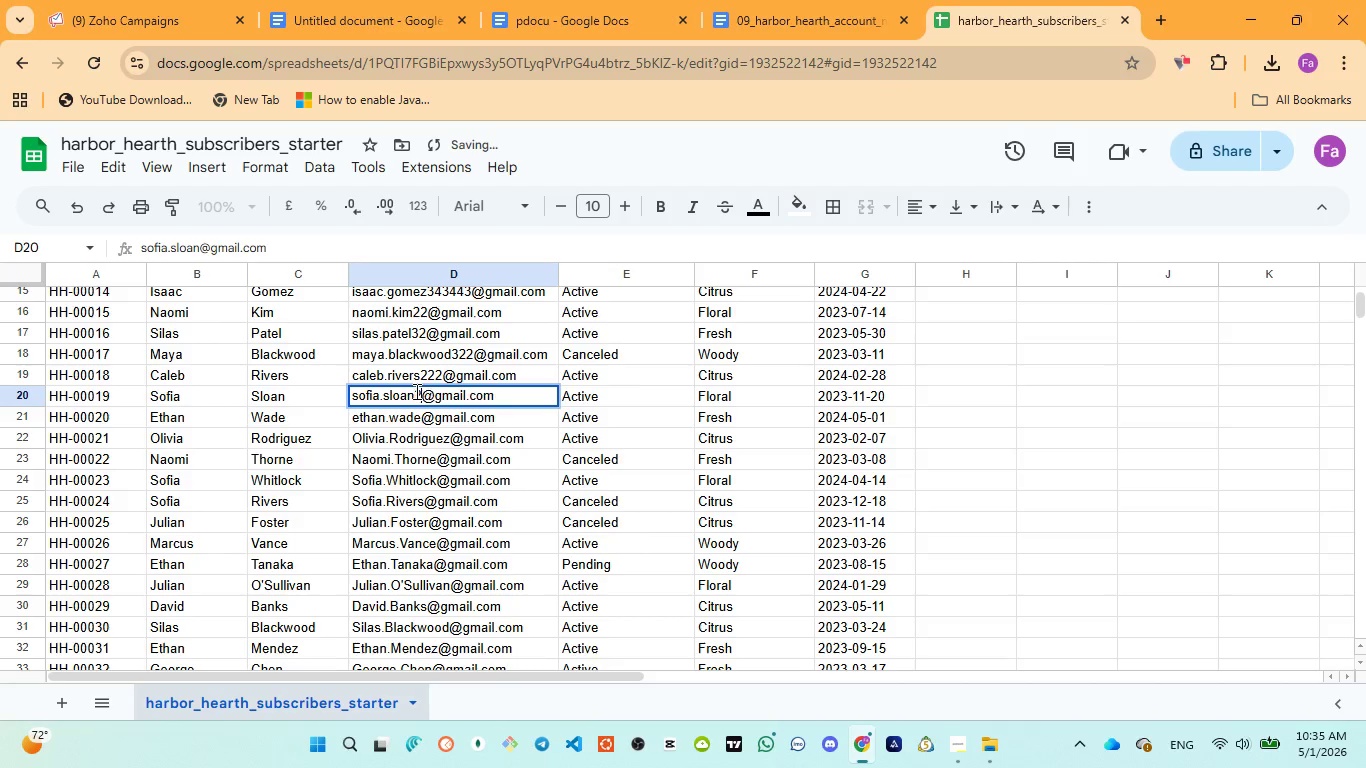 
type(22)
 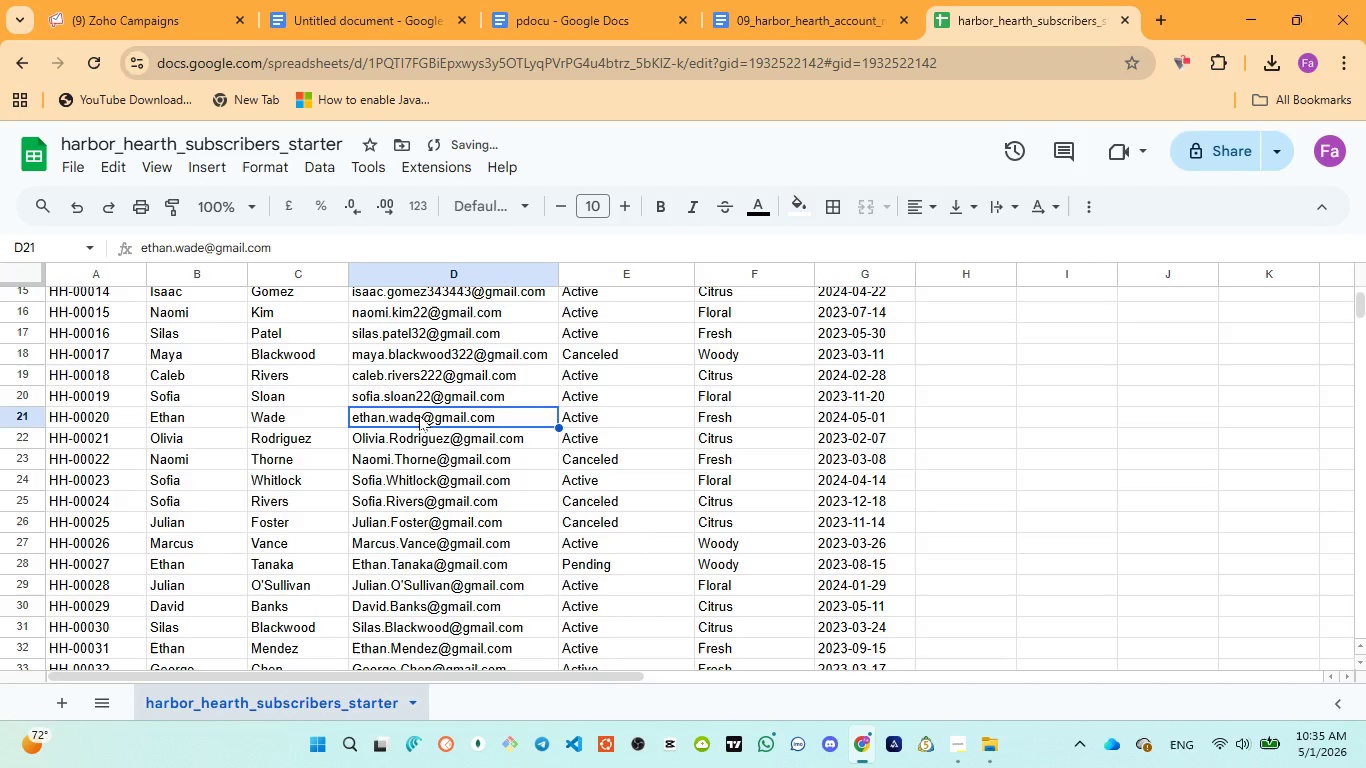 
triple_click([419, 416])
 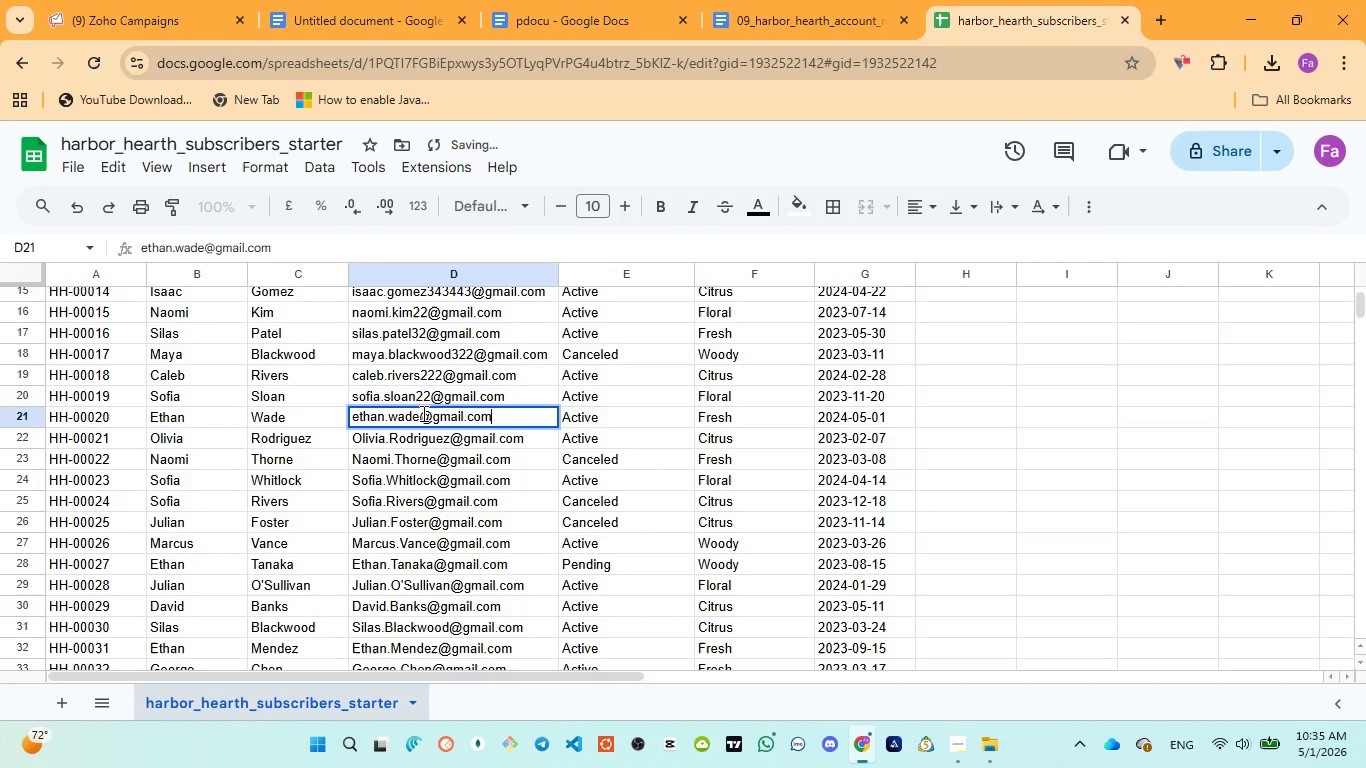 
triple_click([422, 413])
 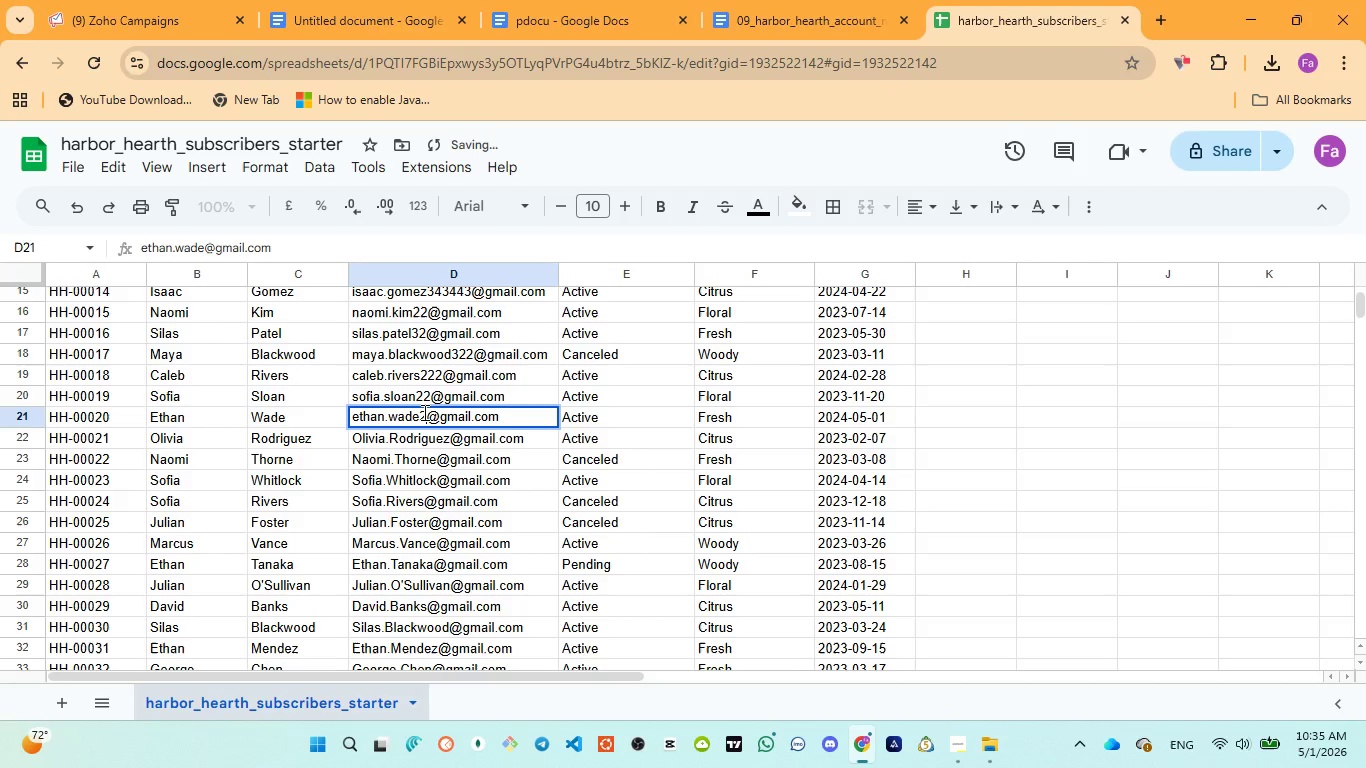 
type(222)
 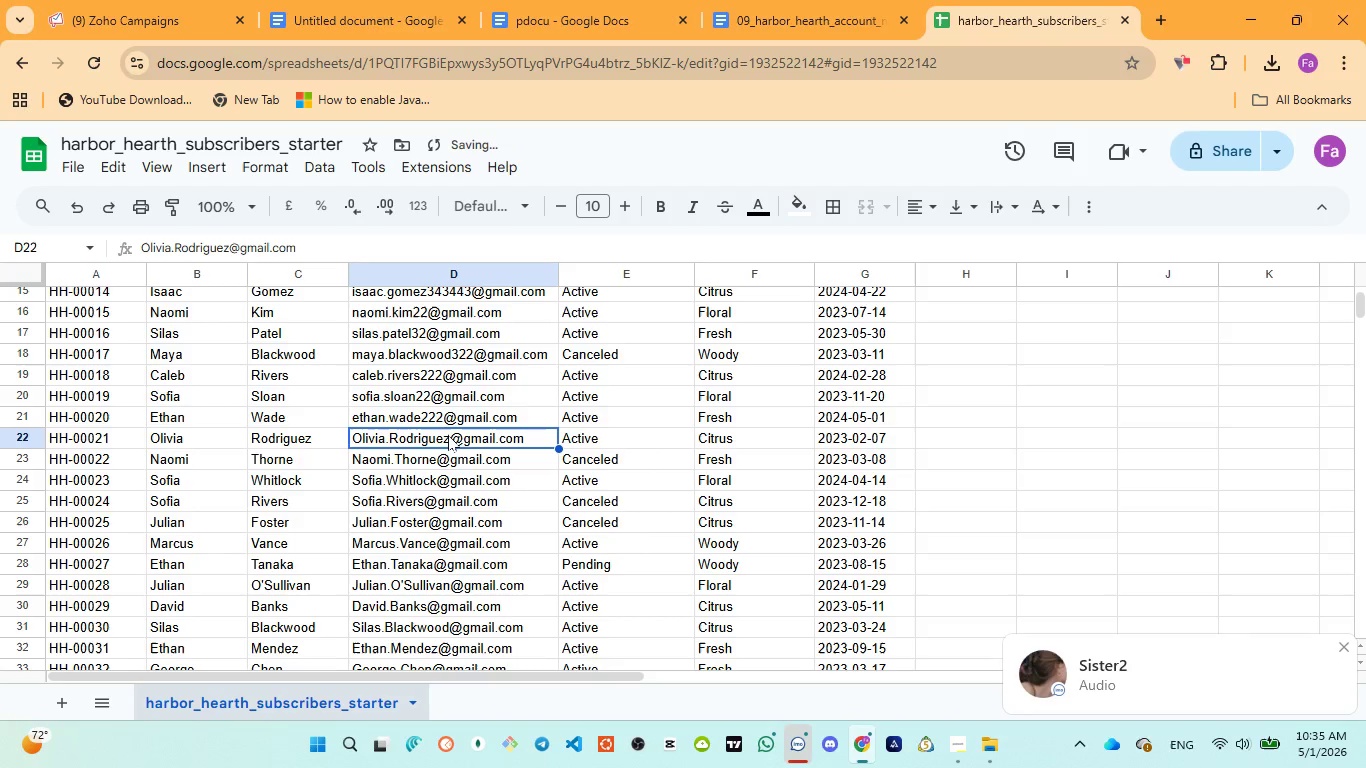 
triple_click([450, 435])
 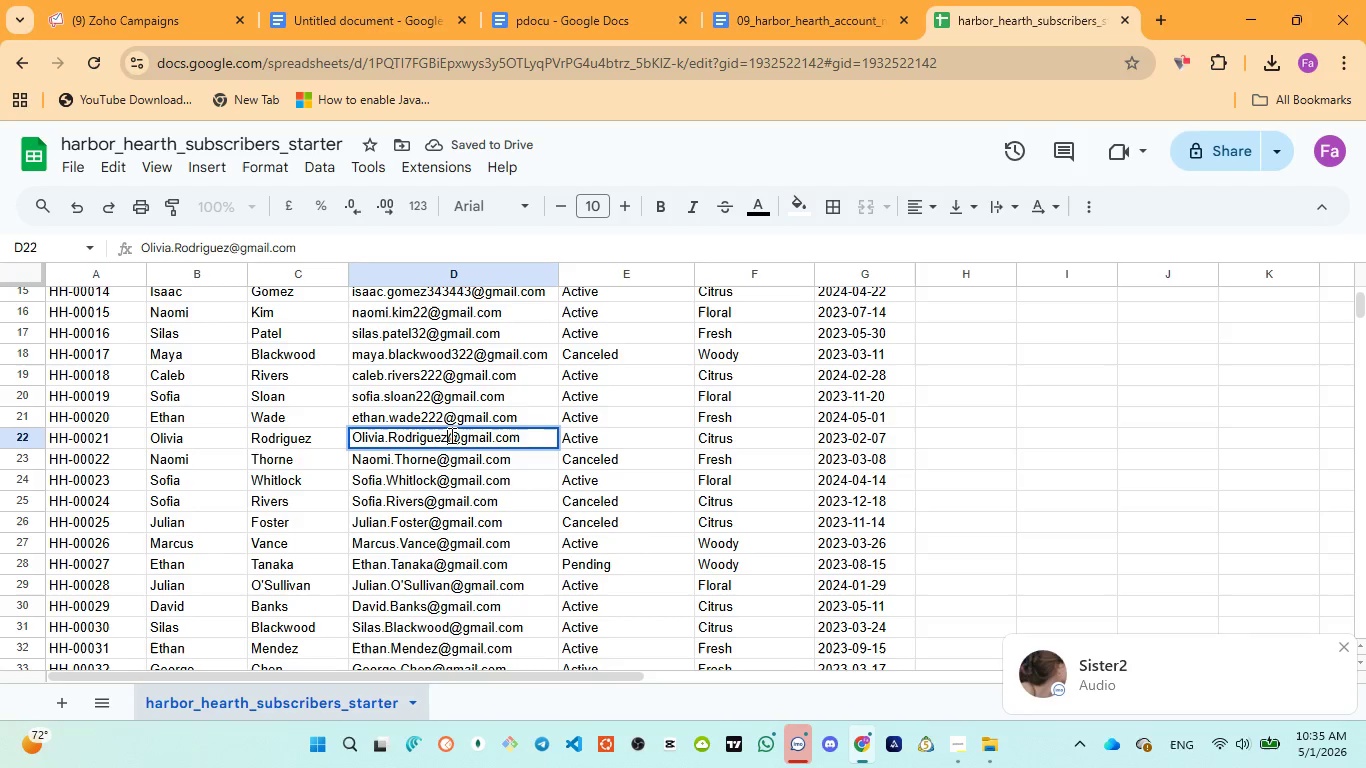 
type(22)
 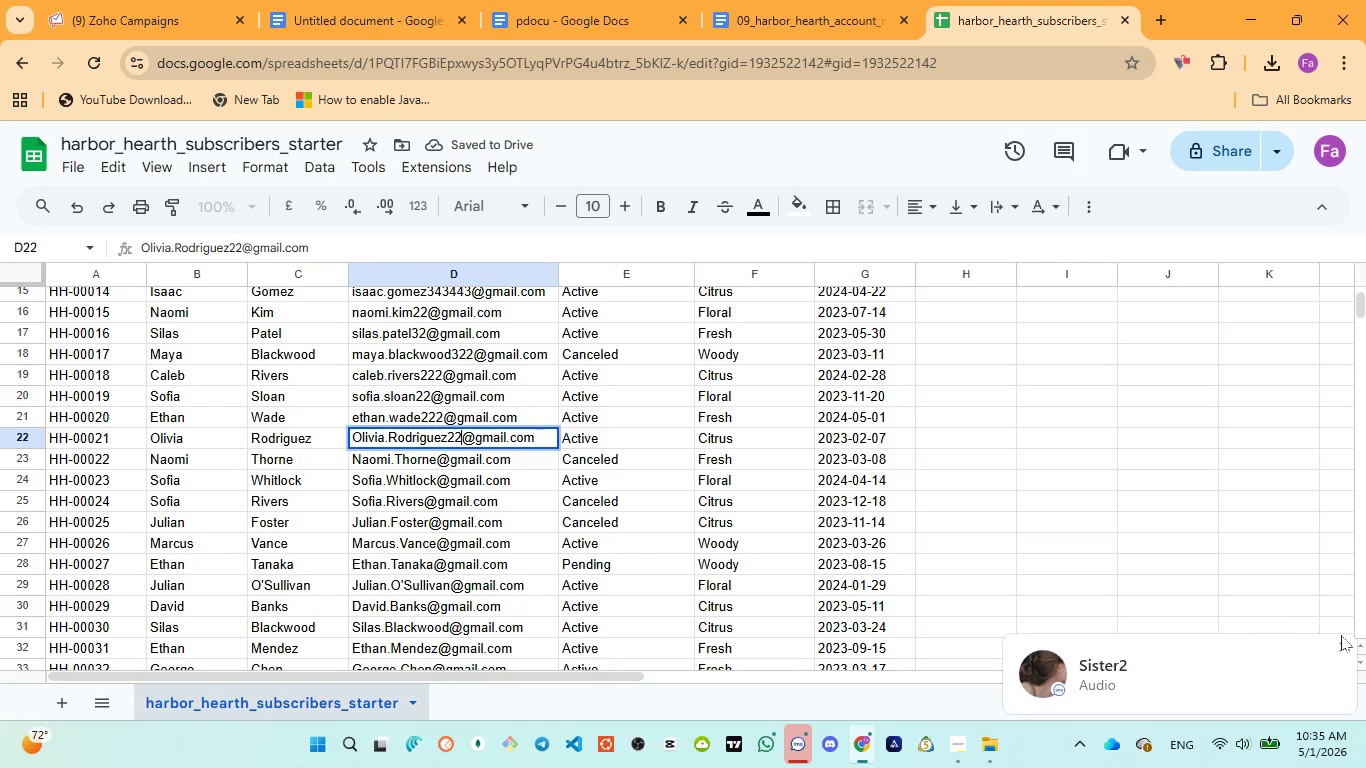 
left_click([1345, 640])
 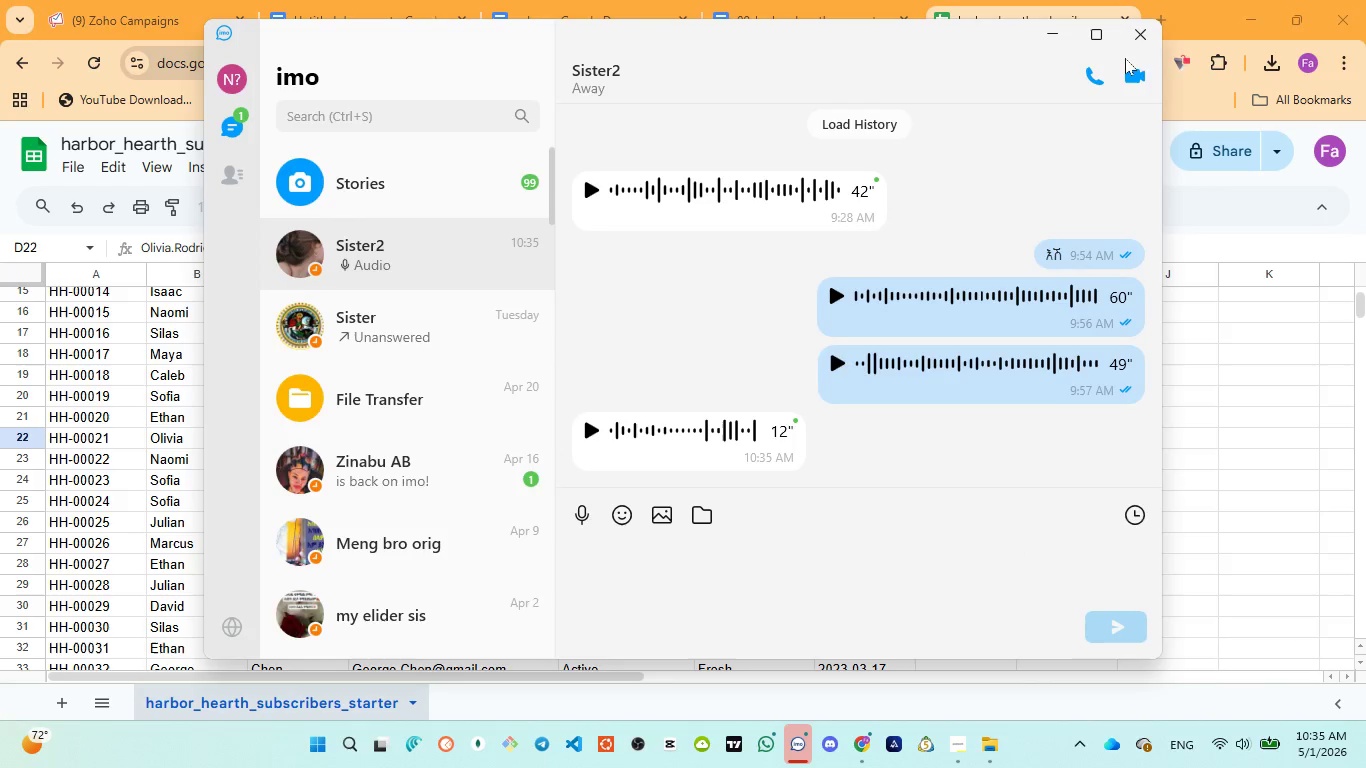 
left_click([1140, 34])
 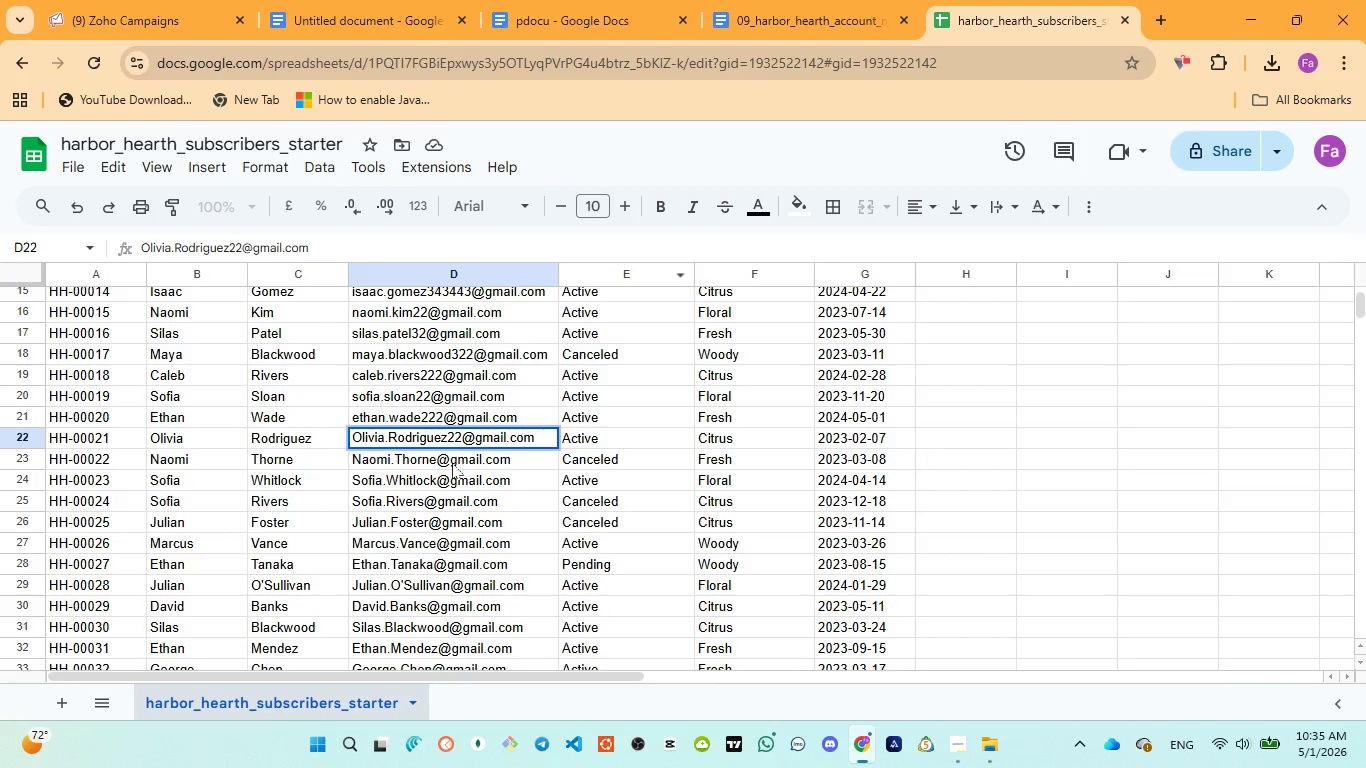 
left_click([445, 462])
 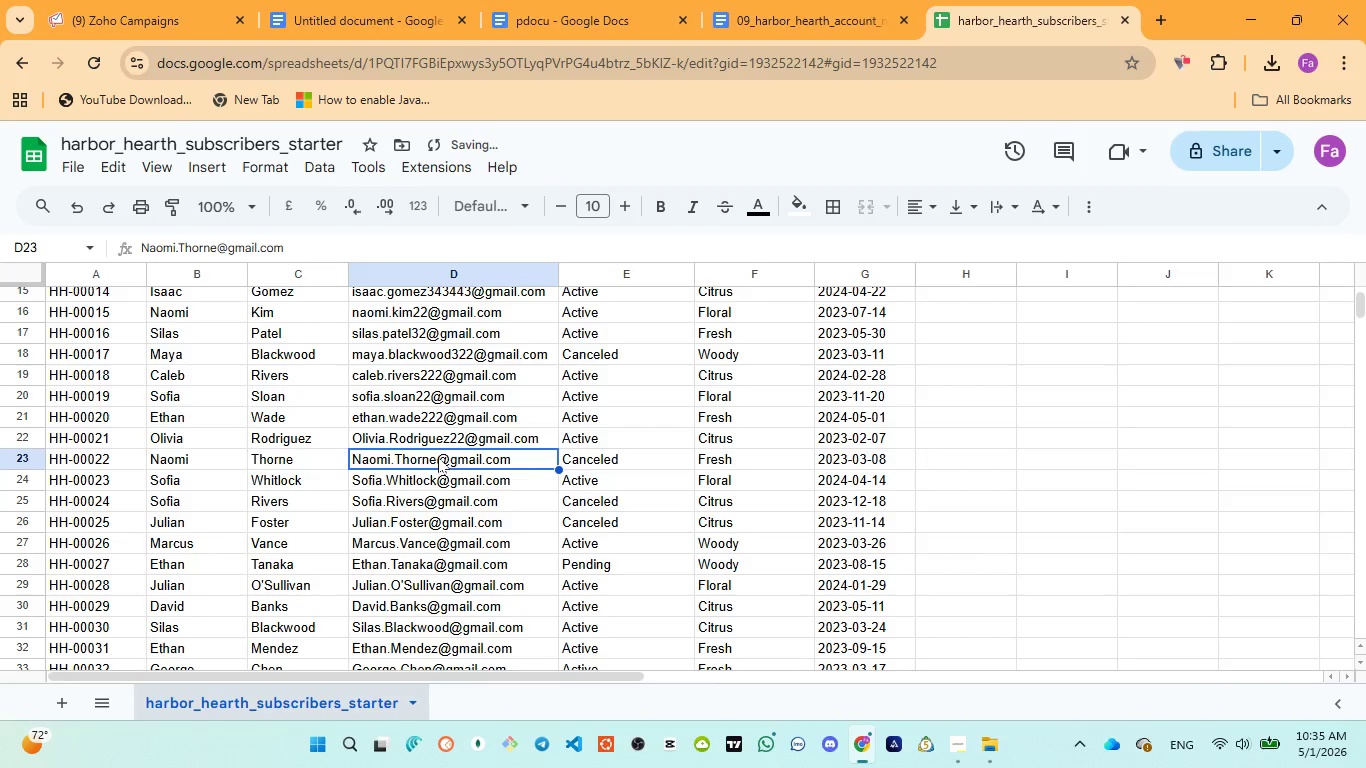 
left_click_drag(start_coordinate=[438, 457], to_coordinate=[446, 457])
 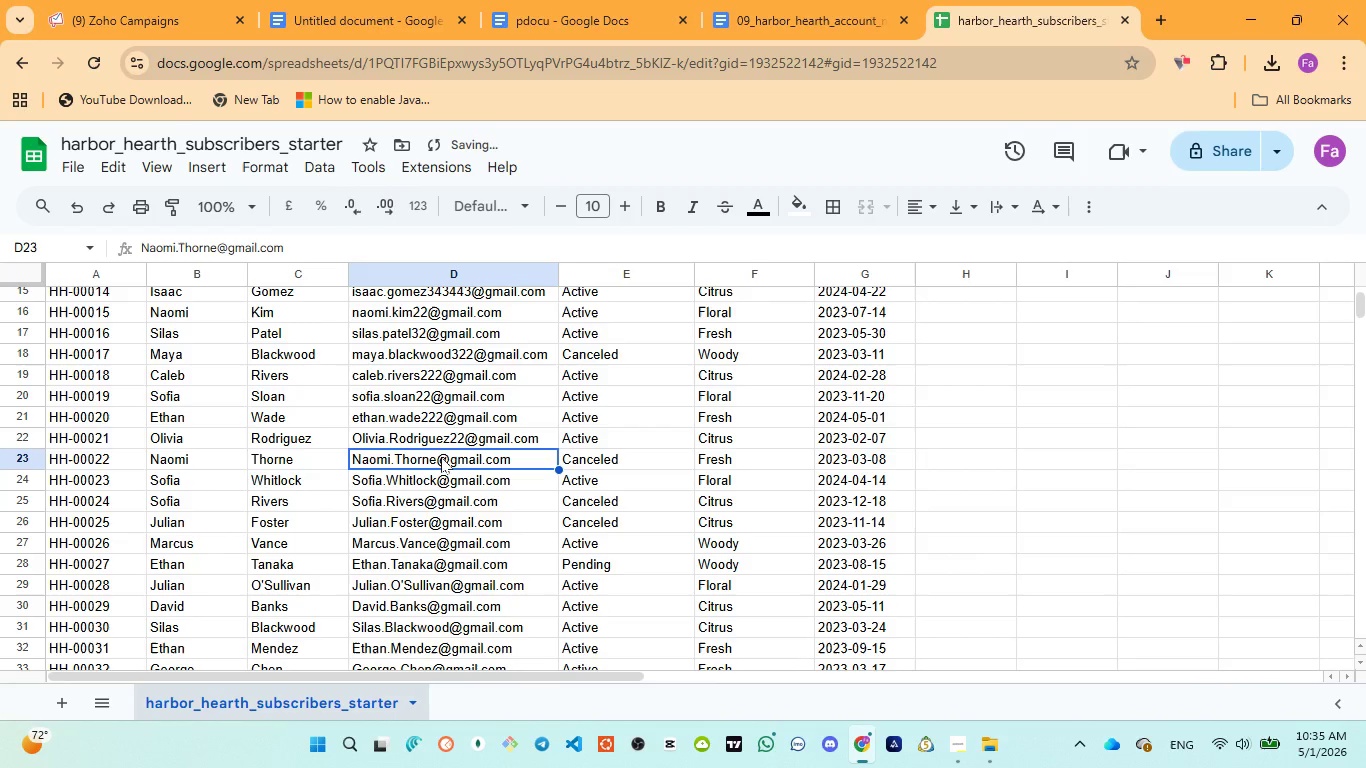 
double_click([441, 457])
 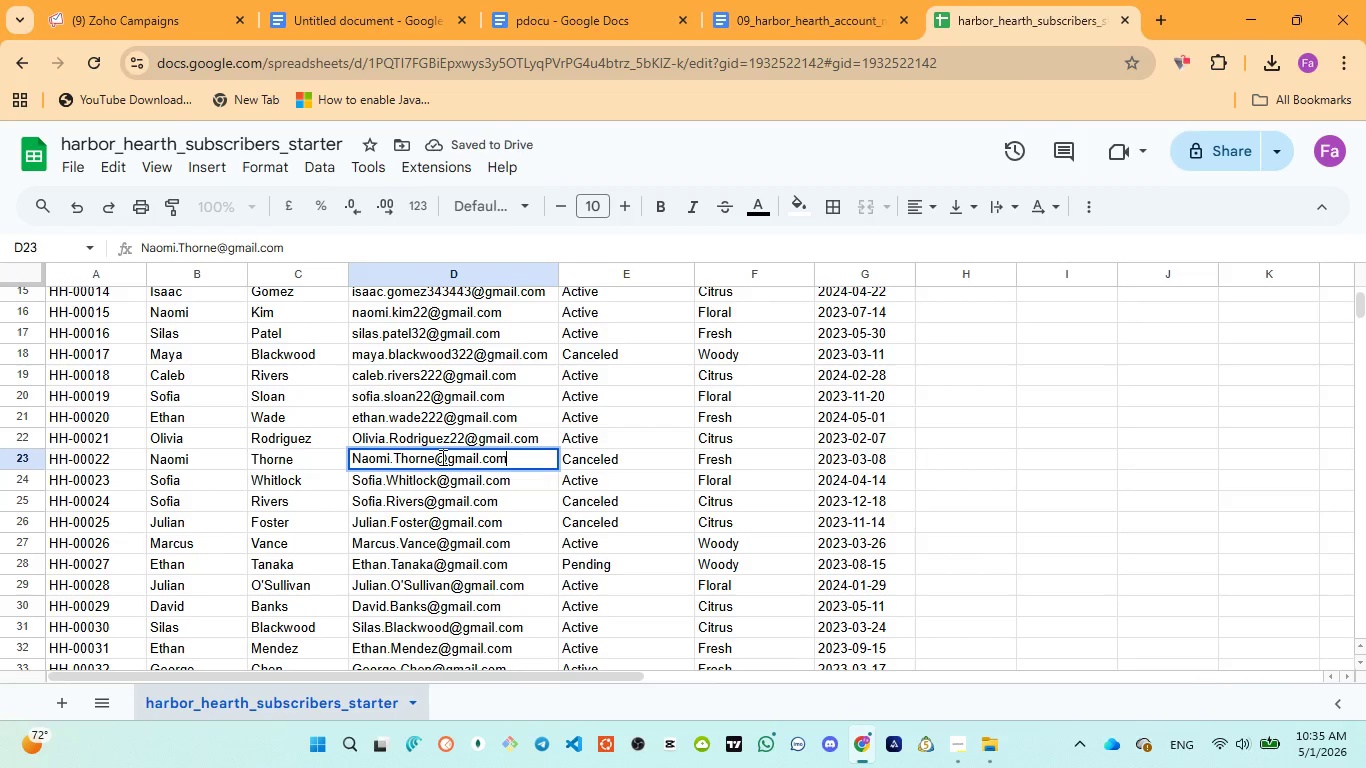 
left_click([441, 457])
 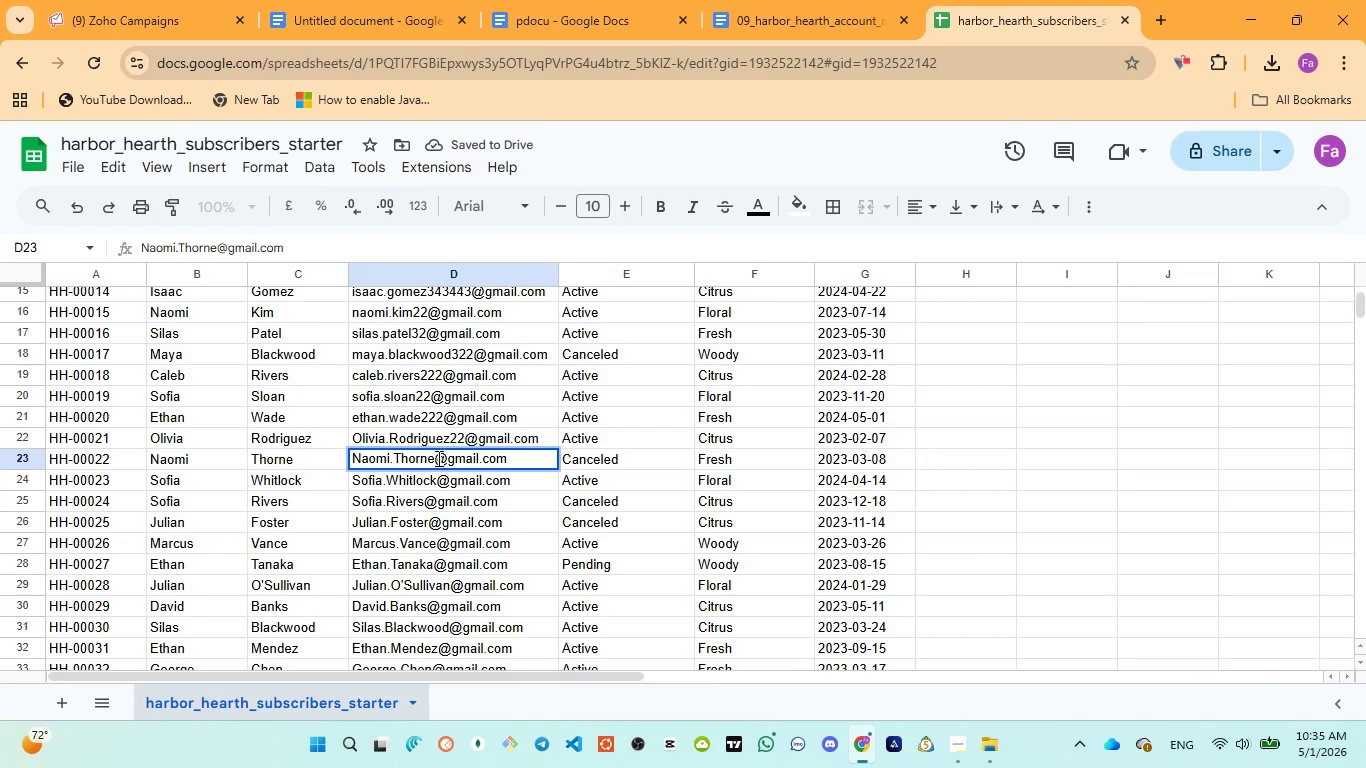 
left_click([437, 458])
 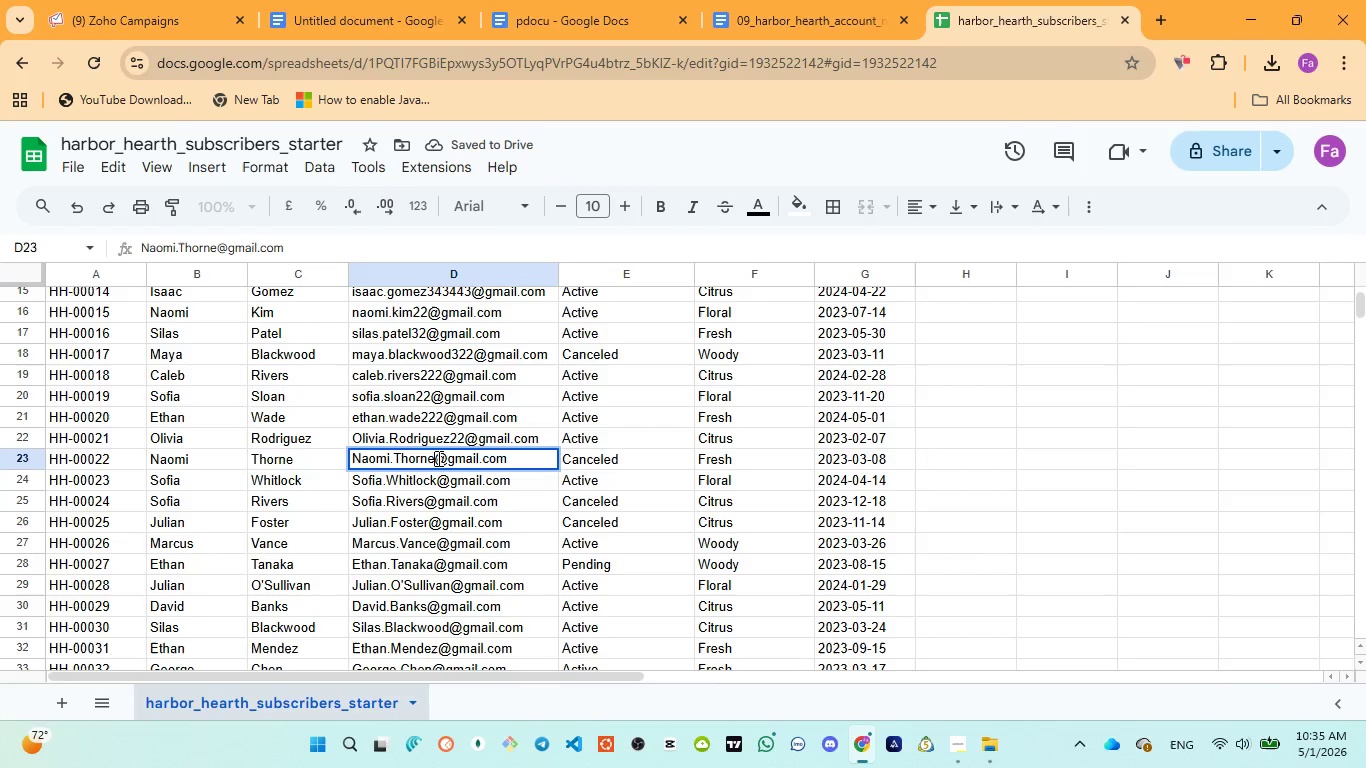 
type(22)
 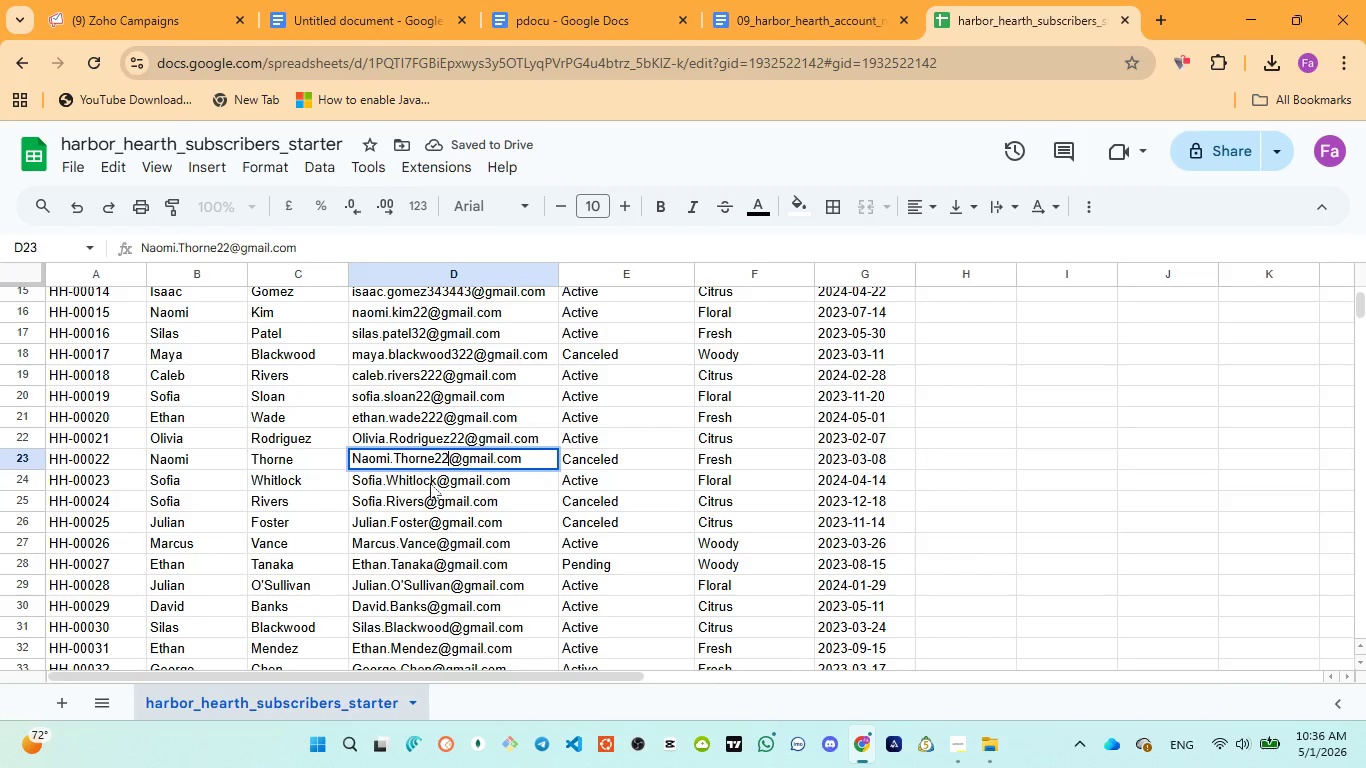 
left_click_drag(start_coordinate=[431, 483], to_coordinate=[440, 483])
 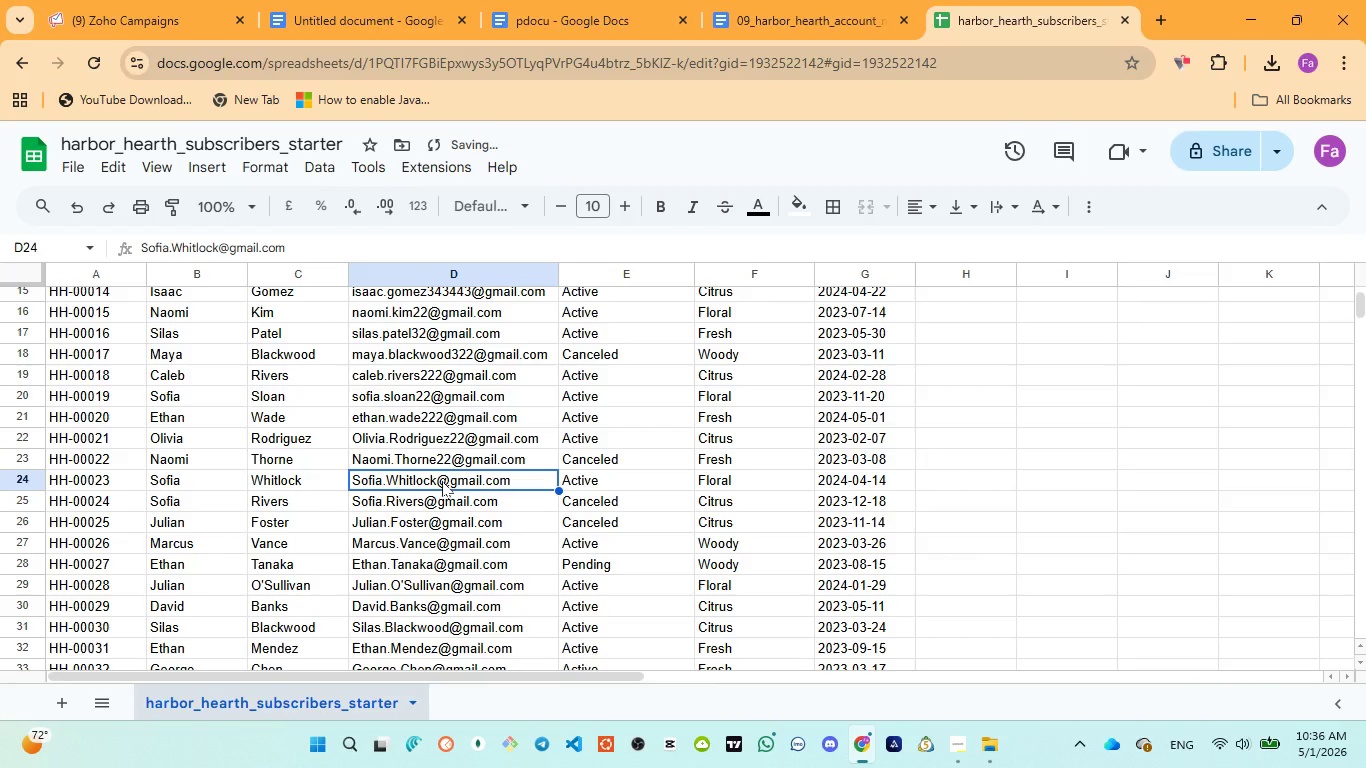 
double_click([442, 481])
 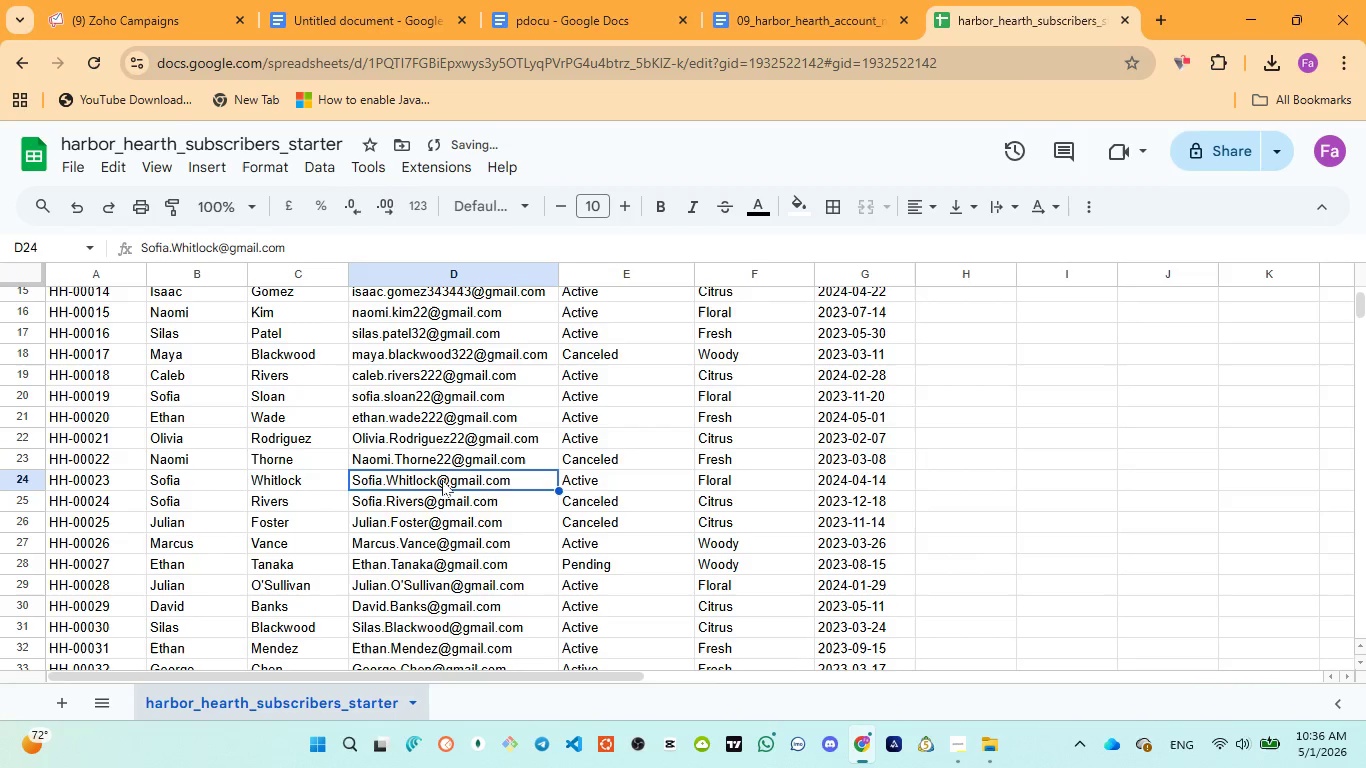 
triple_click([442, 480])
 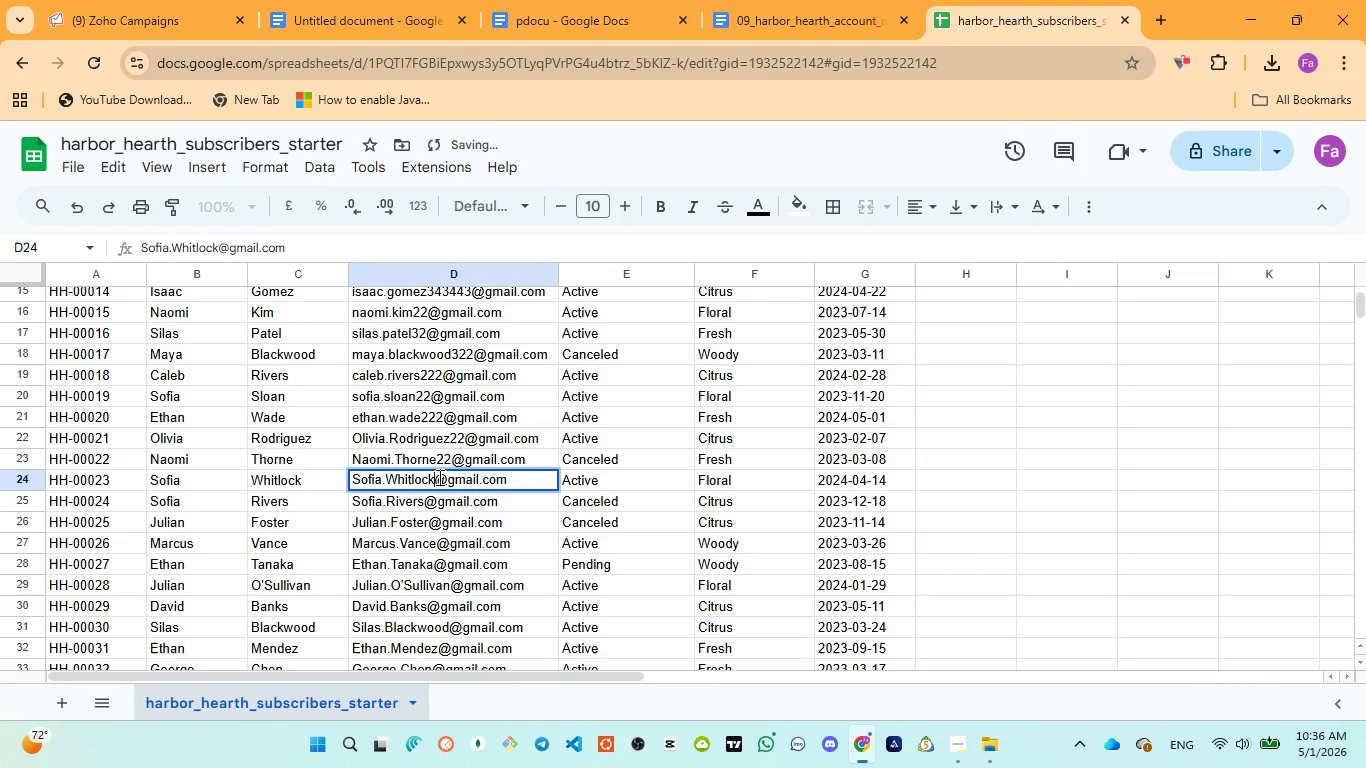 
triple_click([438, 477])
 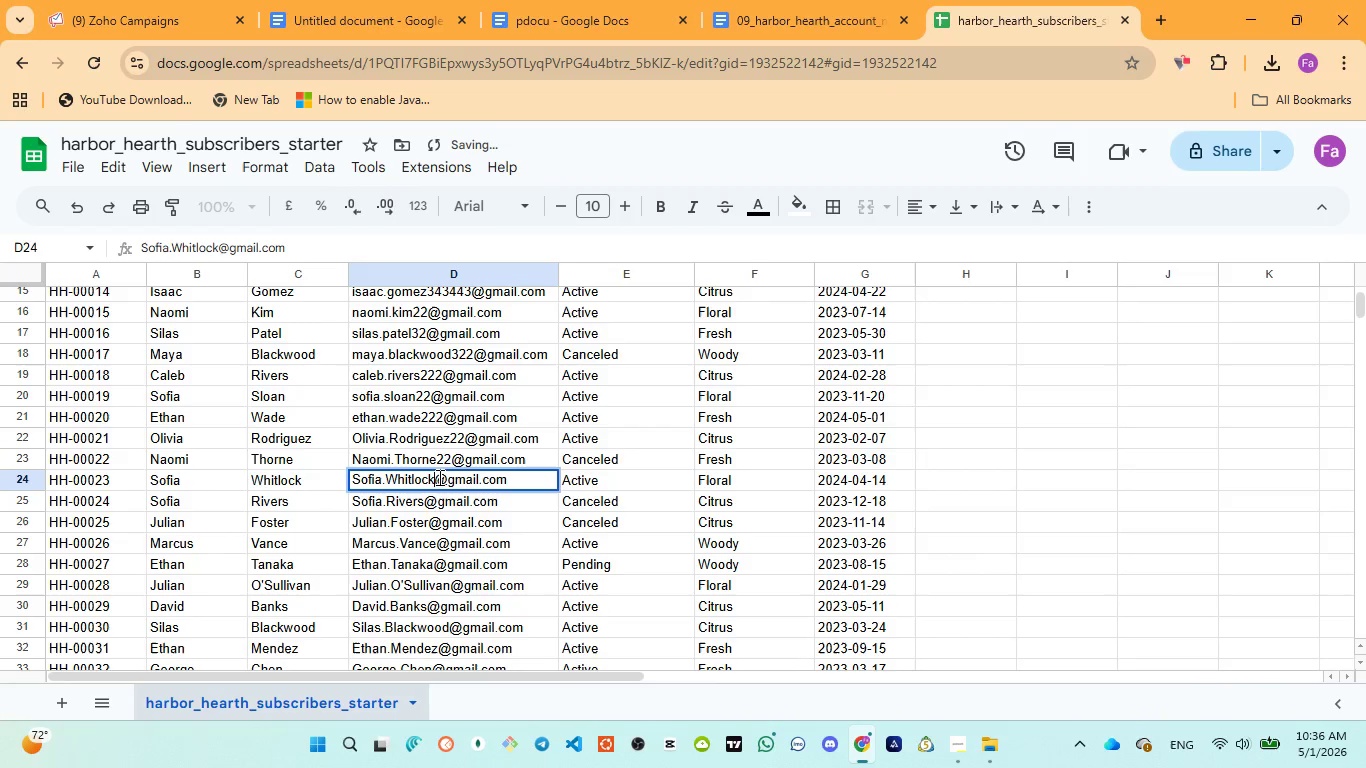 
type(22)
 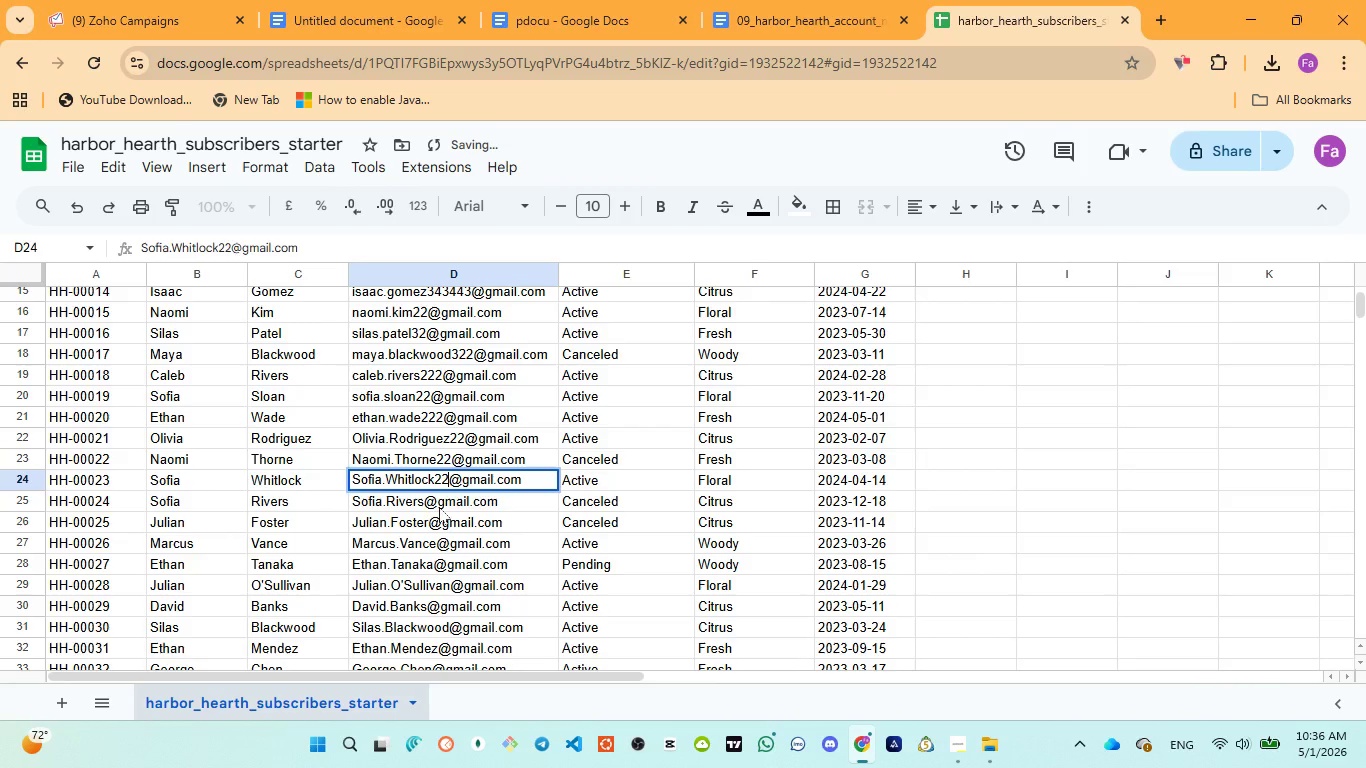 
left_click([439, 507])
 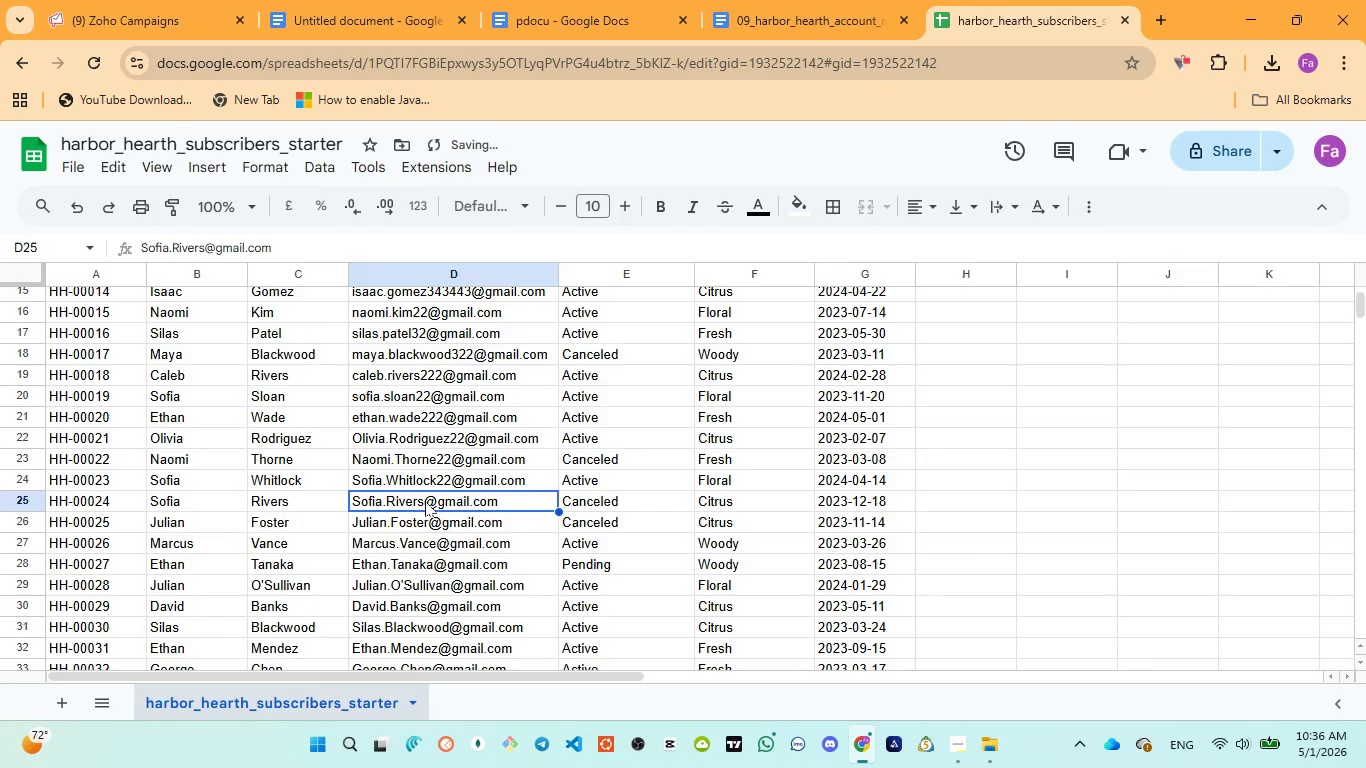 
double_click([425, 501])
 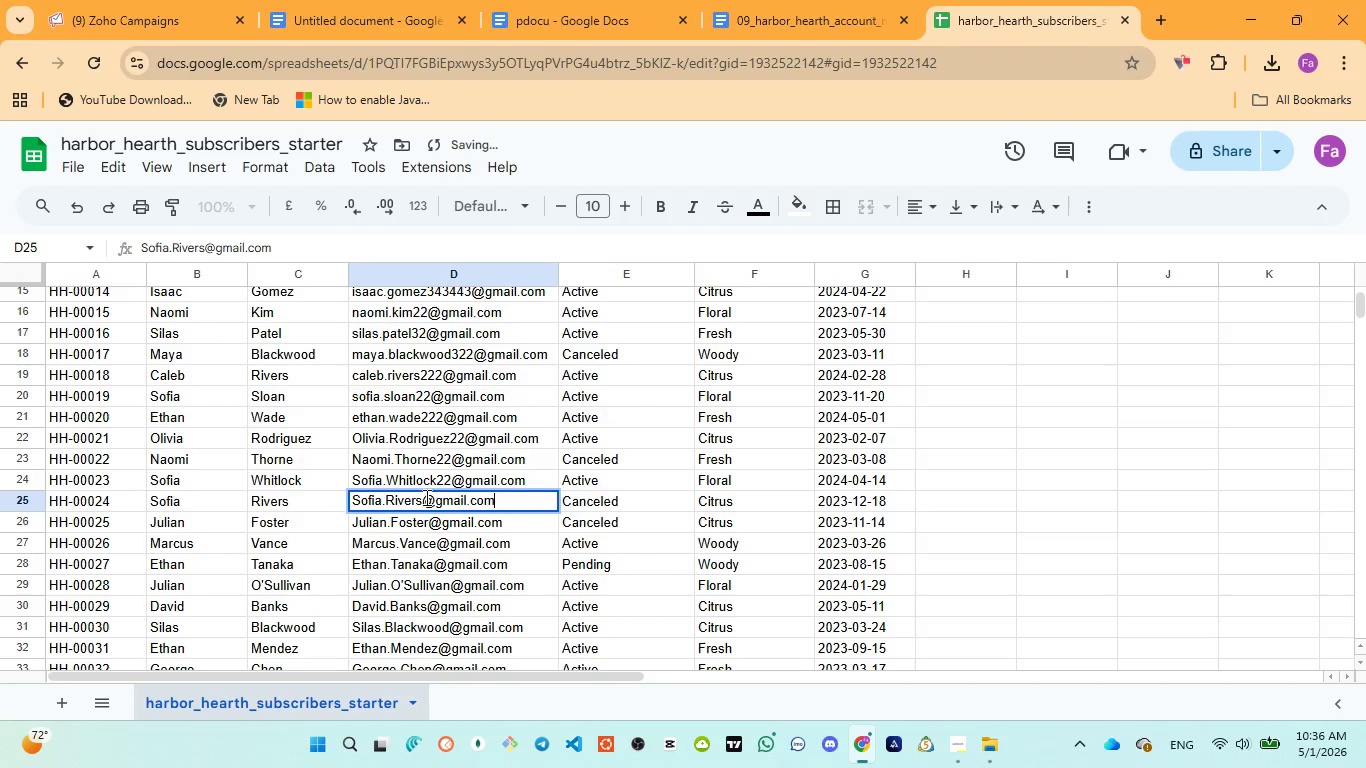 
triple_click([425, 497])
 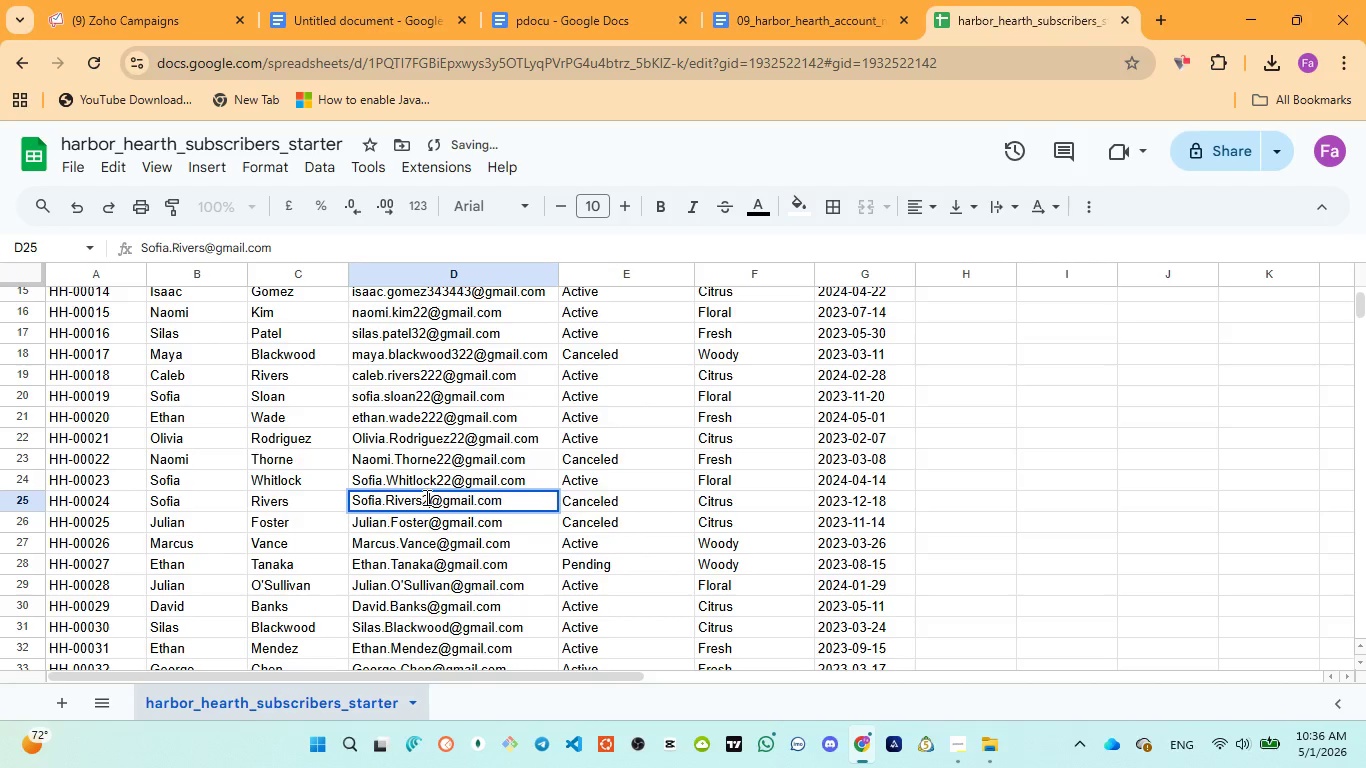 
type(22)
 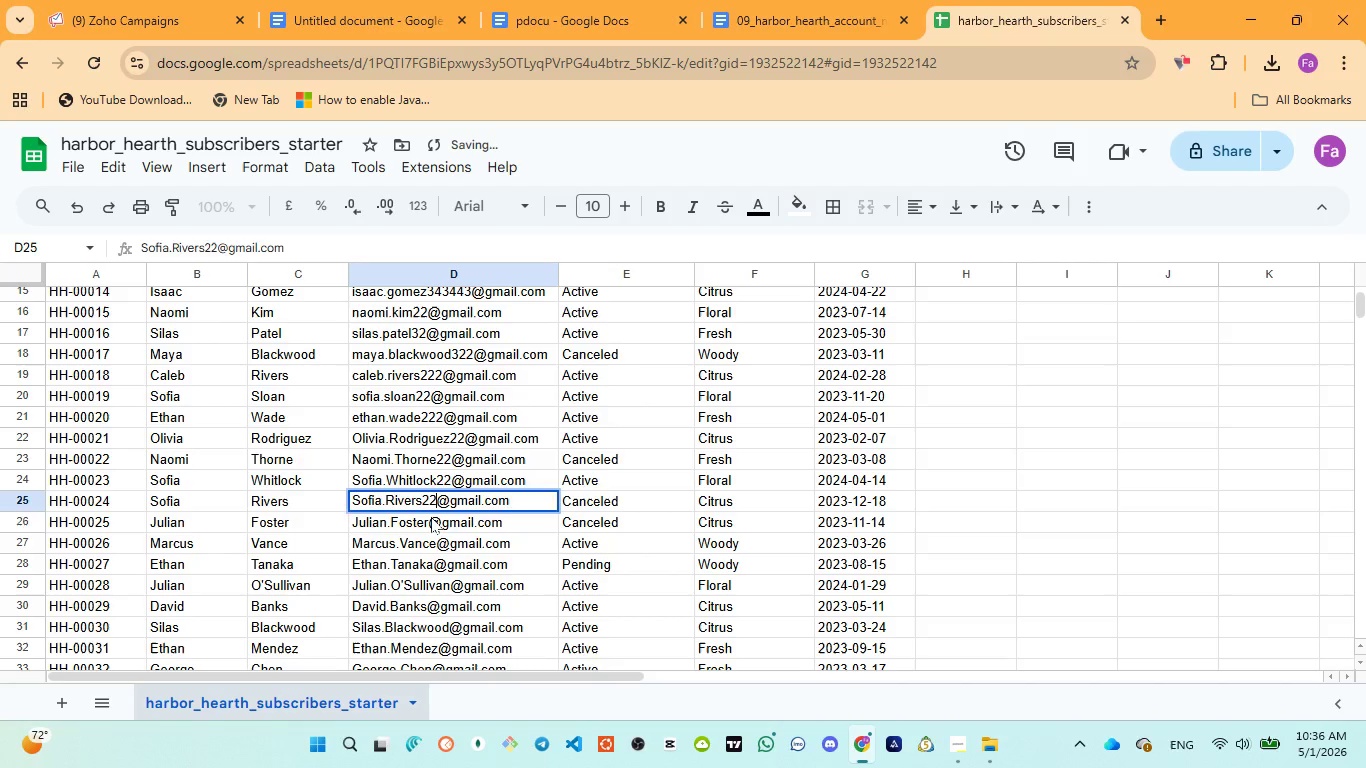 
left_click([431, 517])
 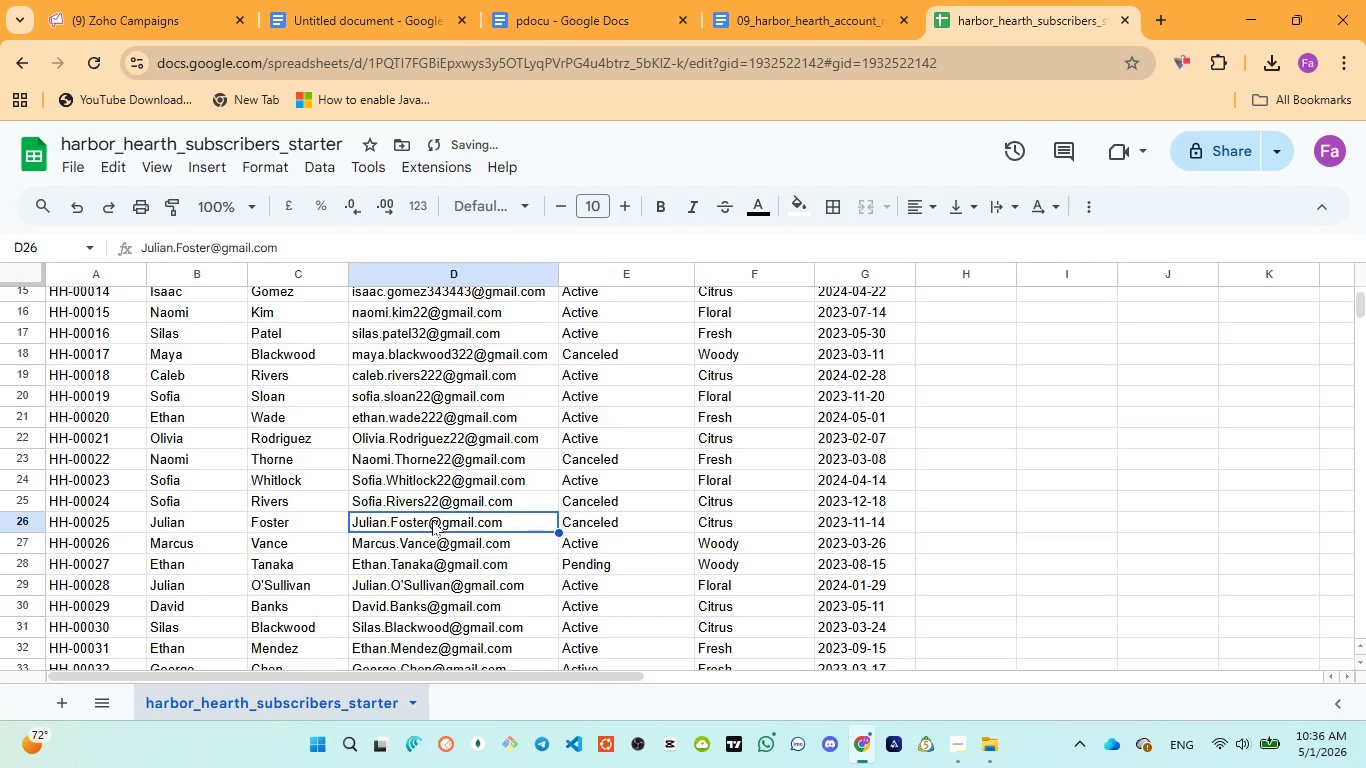 
double_click([432, 520])
 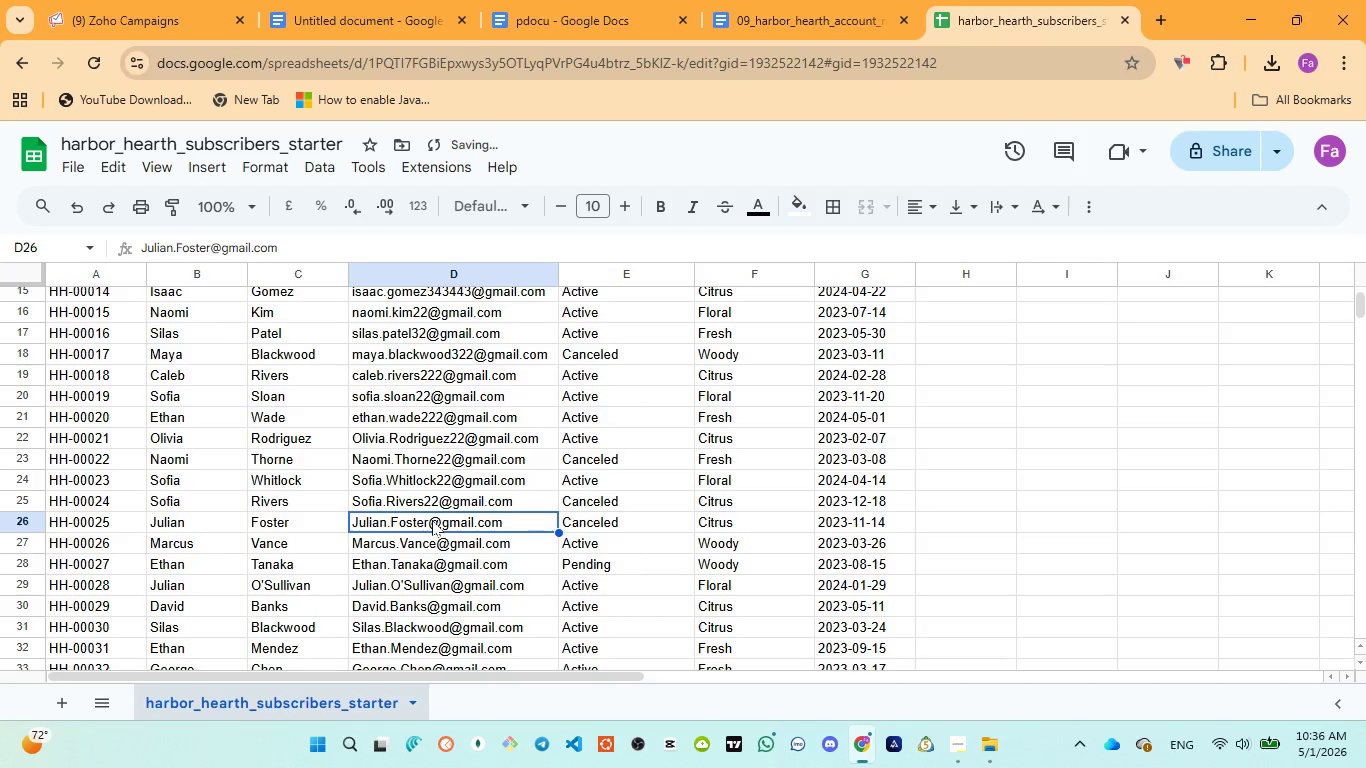 
triple_click([432, 520])
 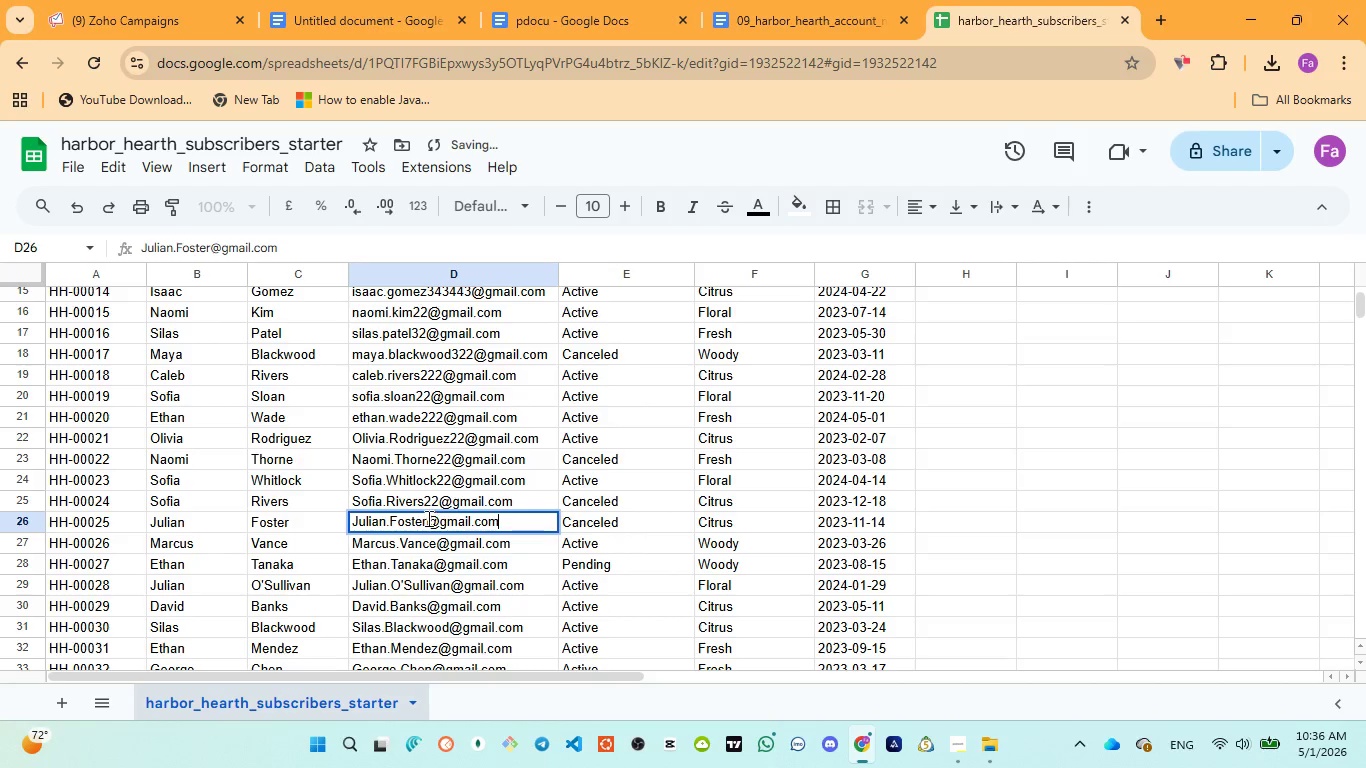 
left_click([427, 518])
 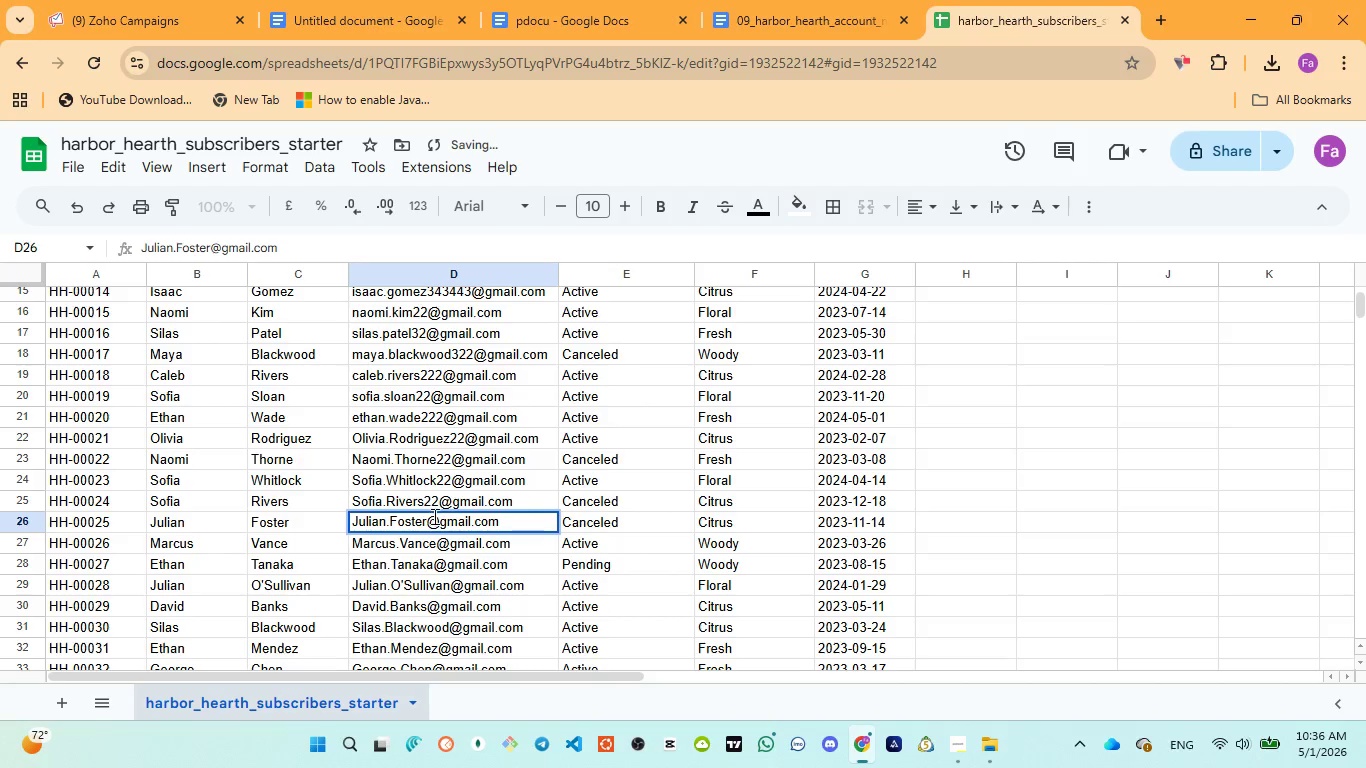 
type(12)
 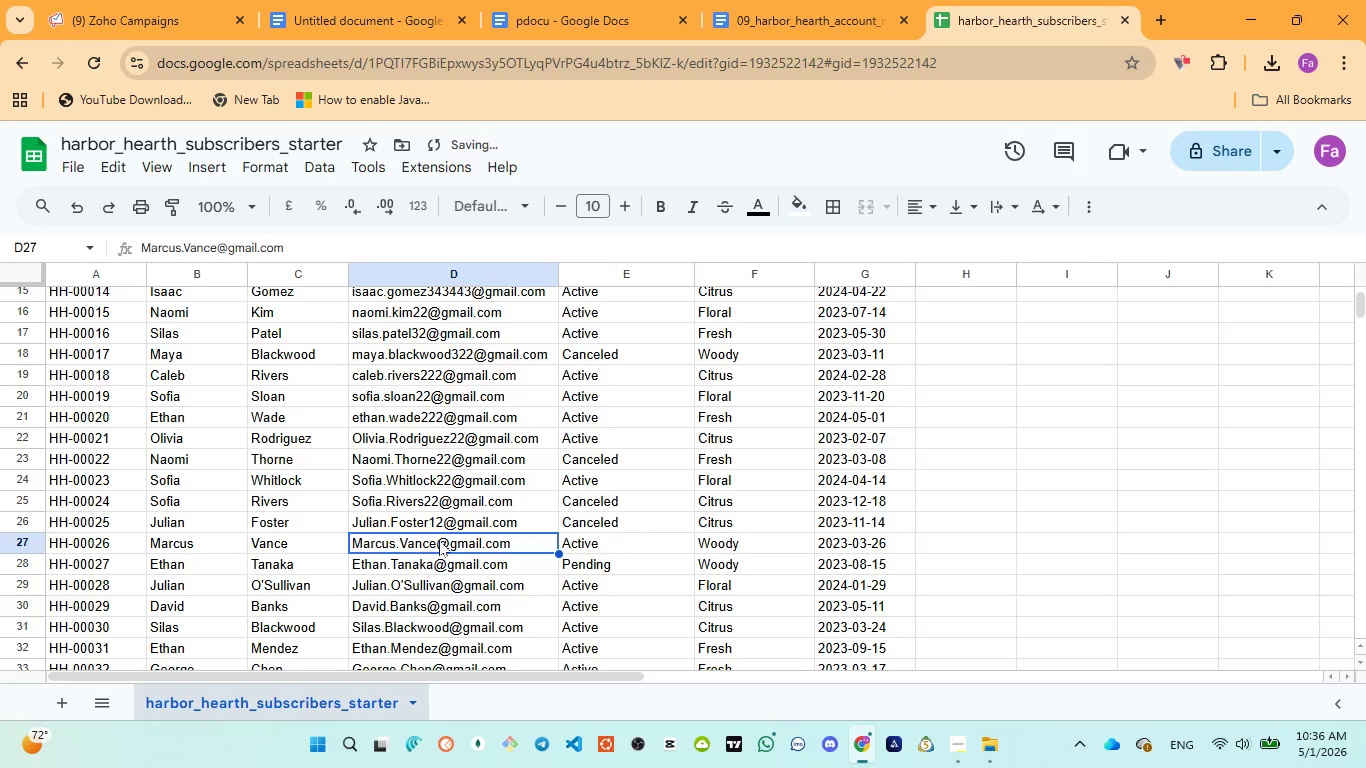 
double_click([439, 540])
 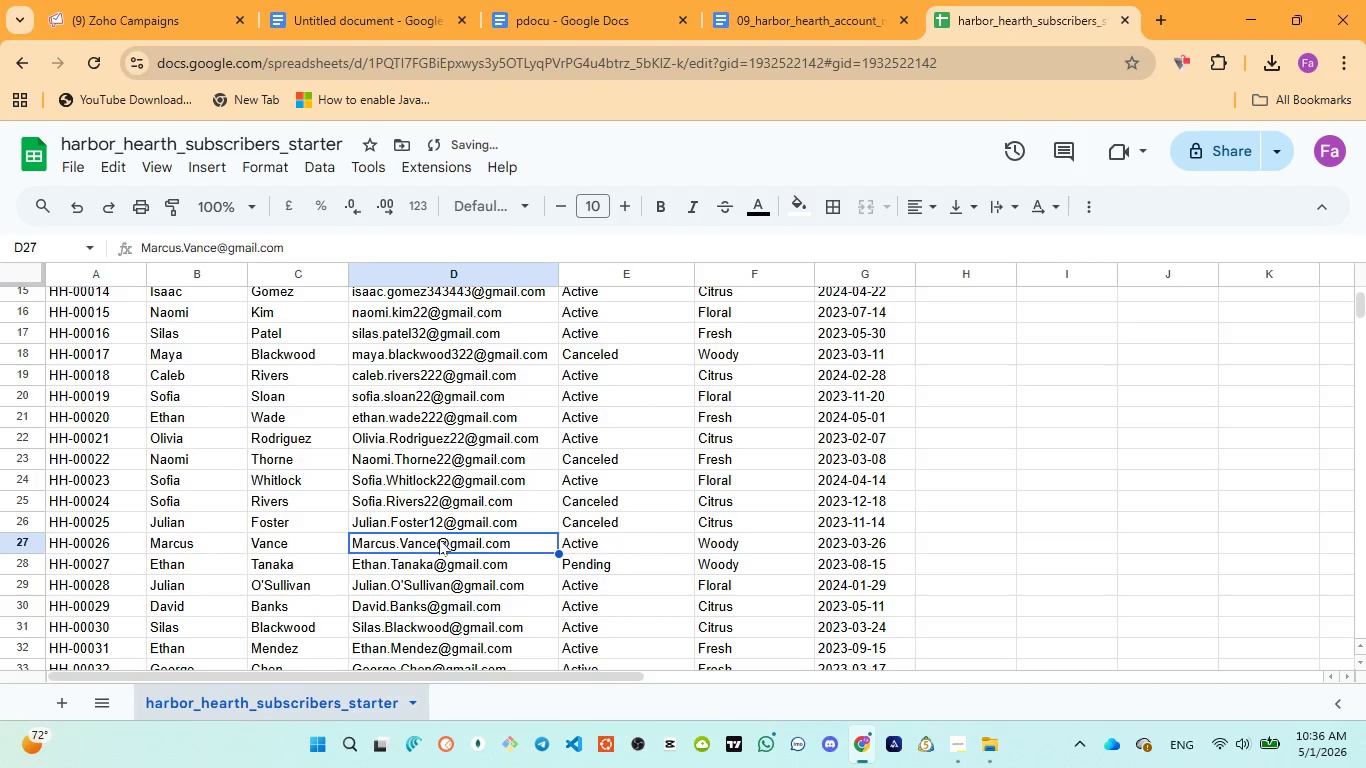 
triple_click([439, 539])
 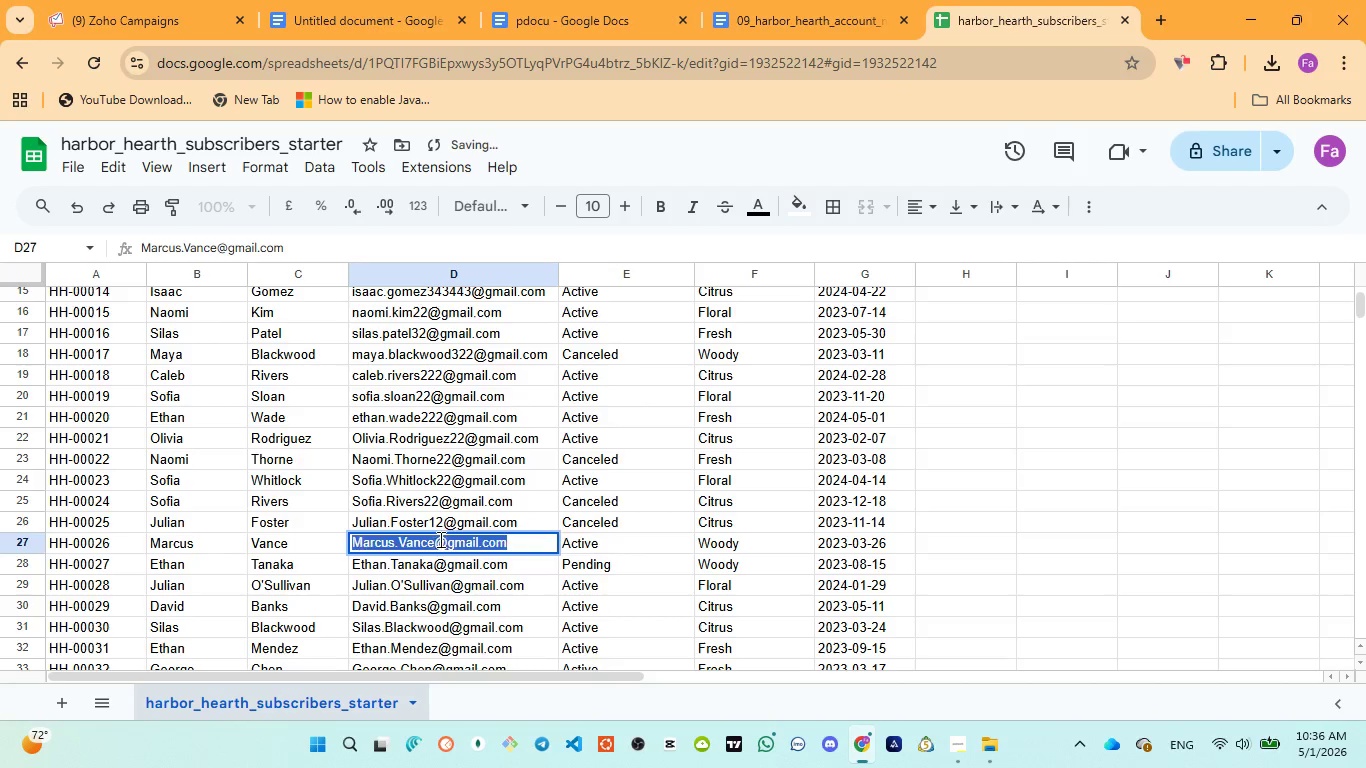 
triple_click([439, 539])
 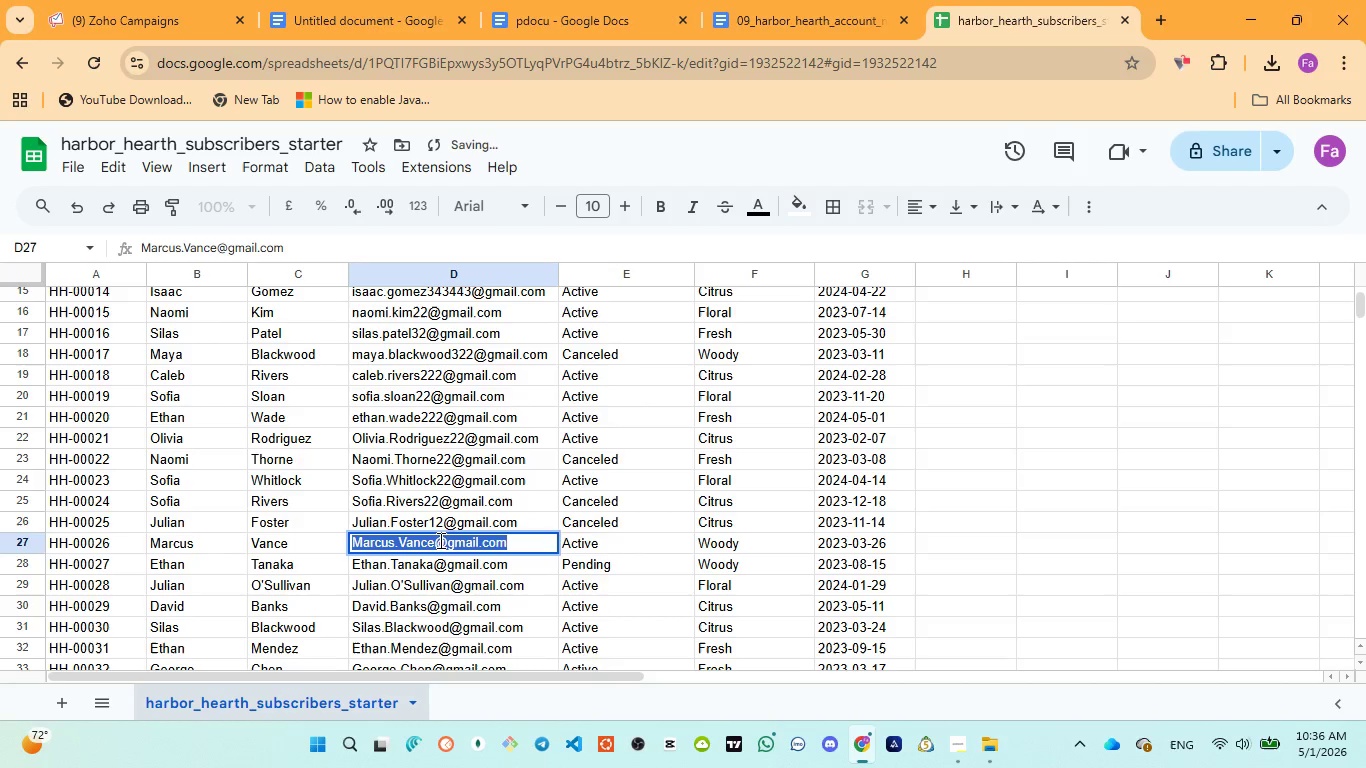 
left_click([437, 540])
 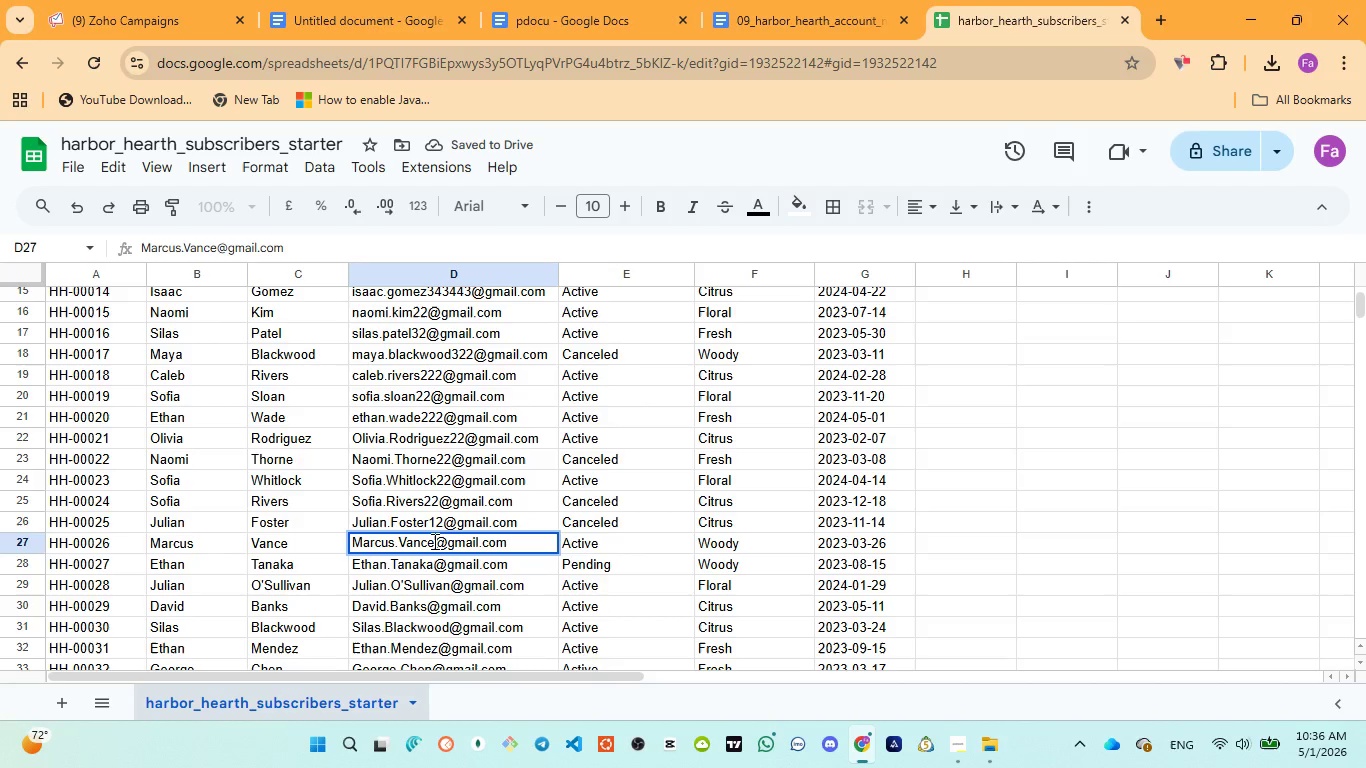 
left_click([433, 541])
 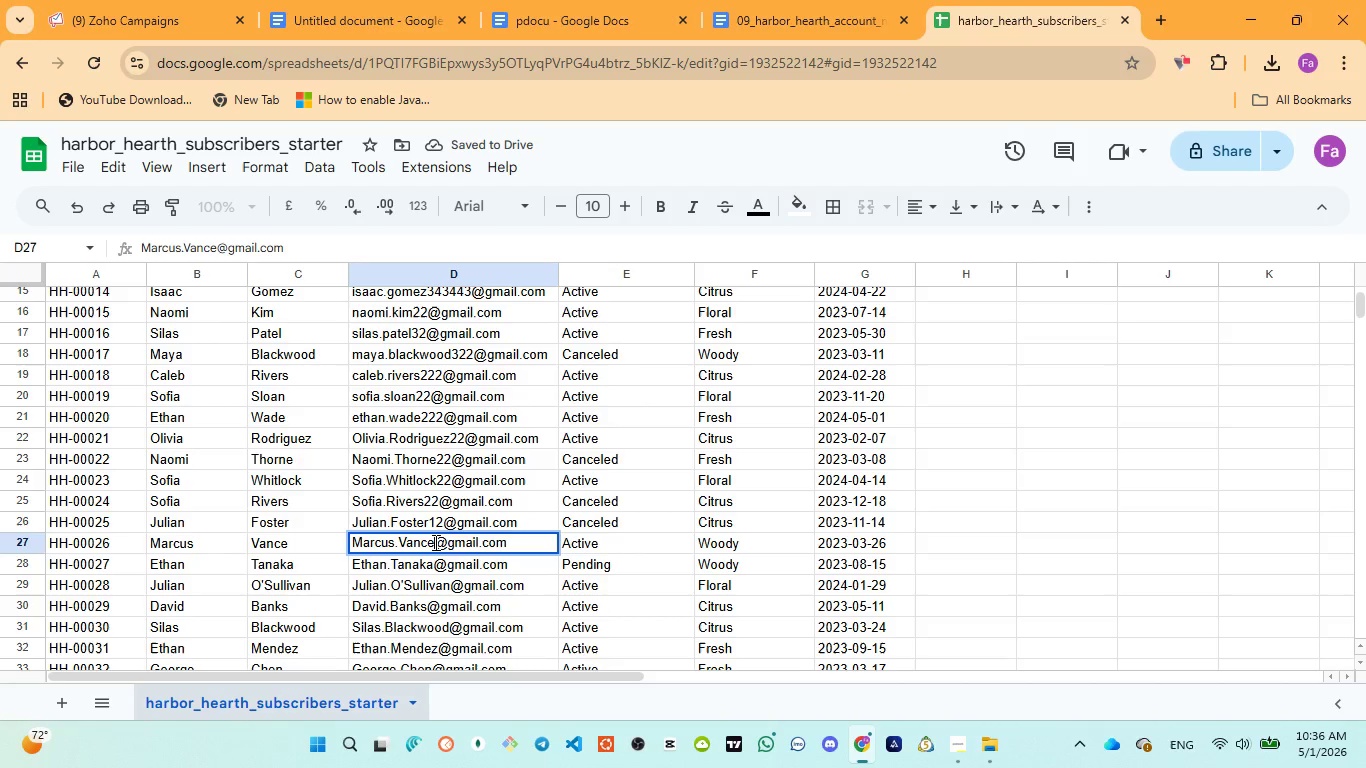 
type(12)
 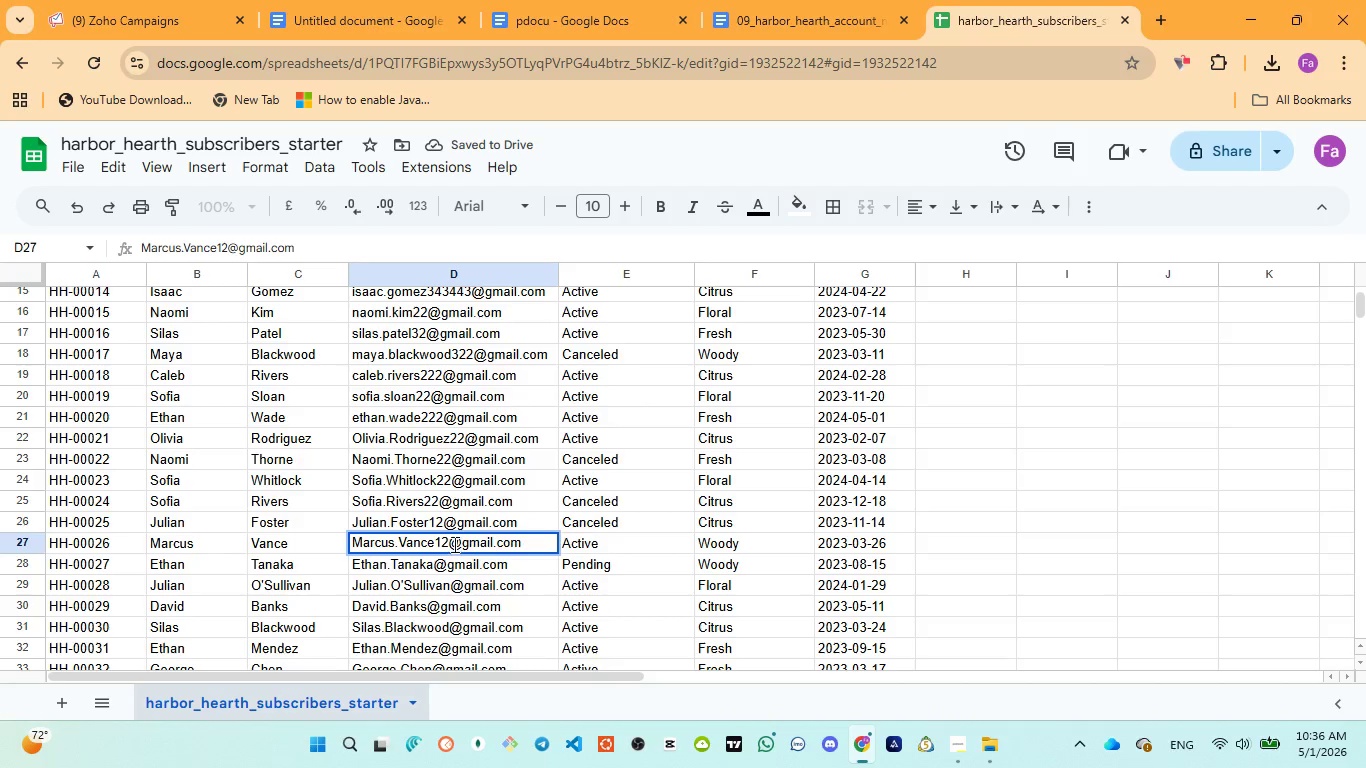 
key(9)
 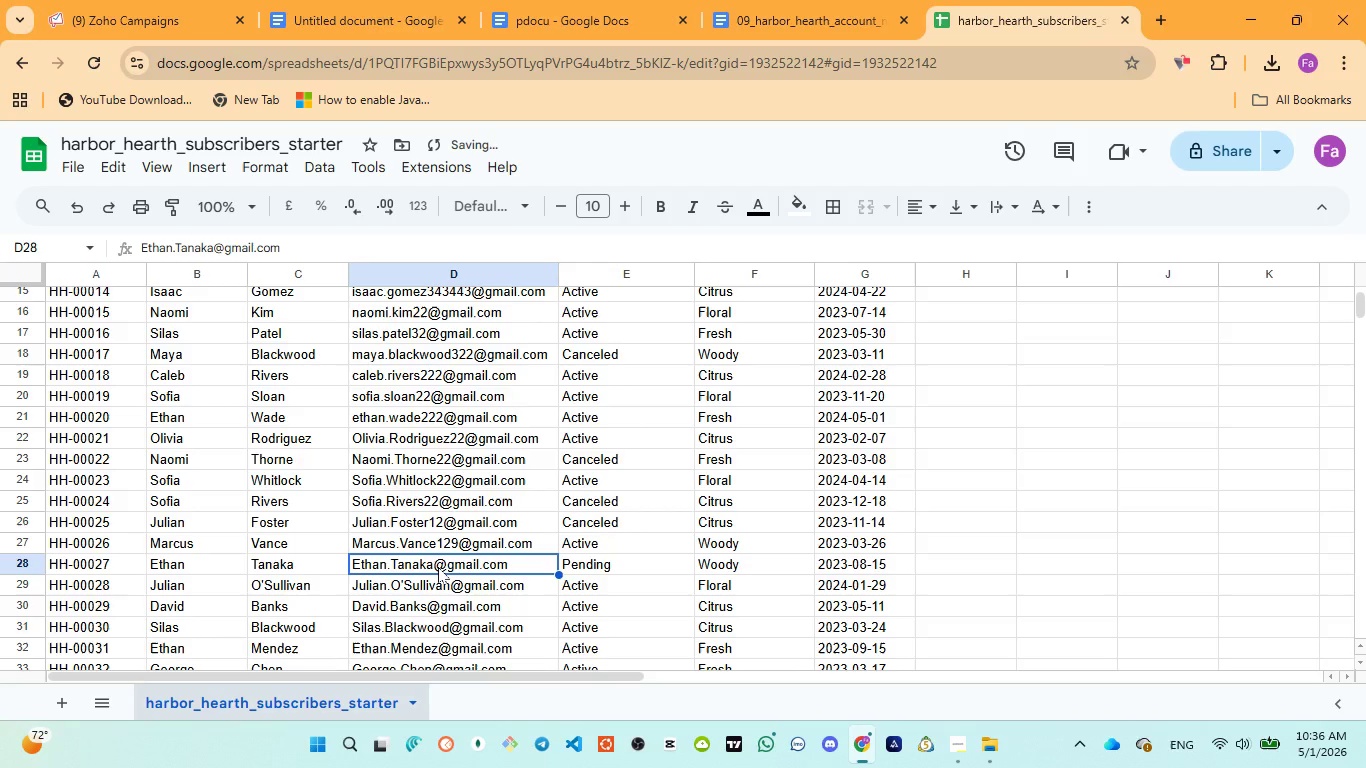 
double_click([438, 567])
 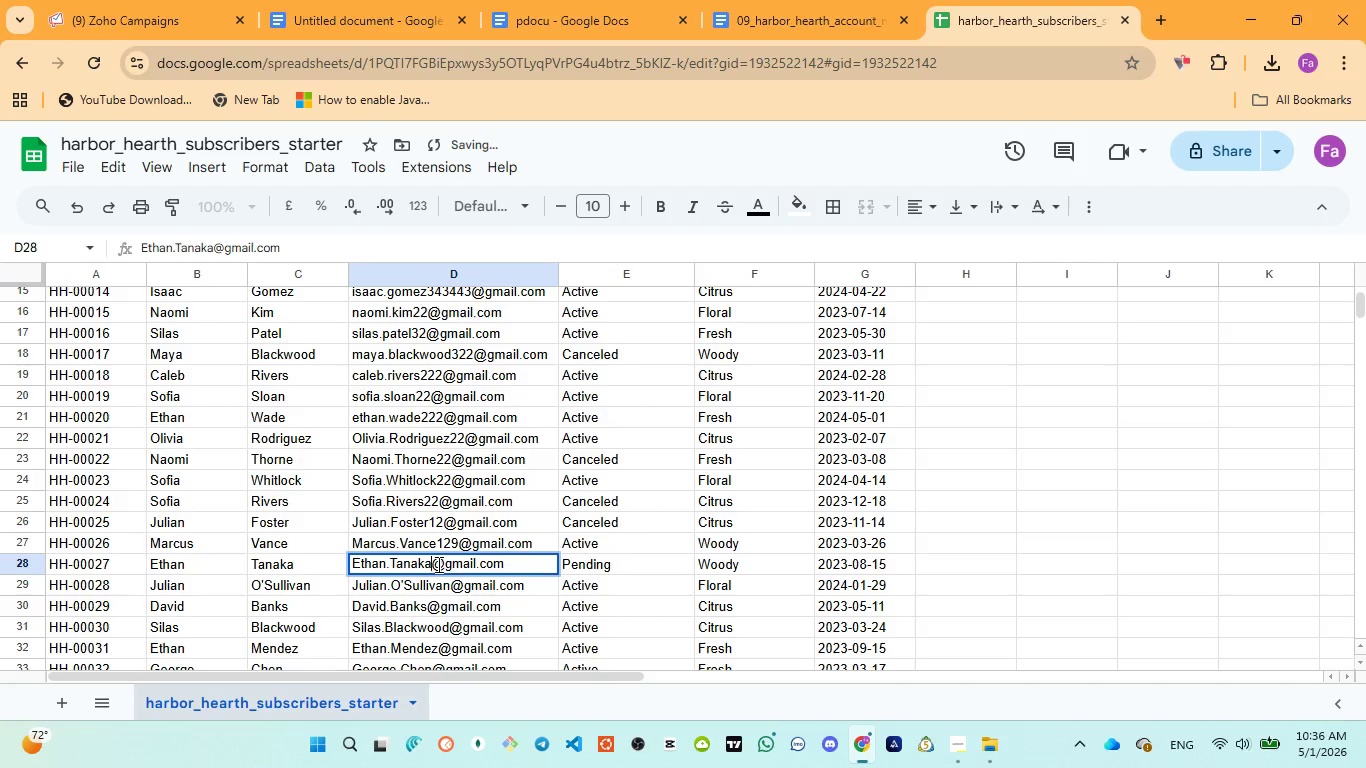 
triple_click([437, 564])
 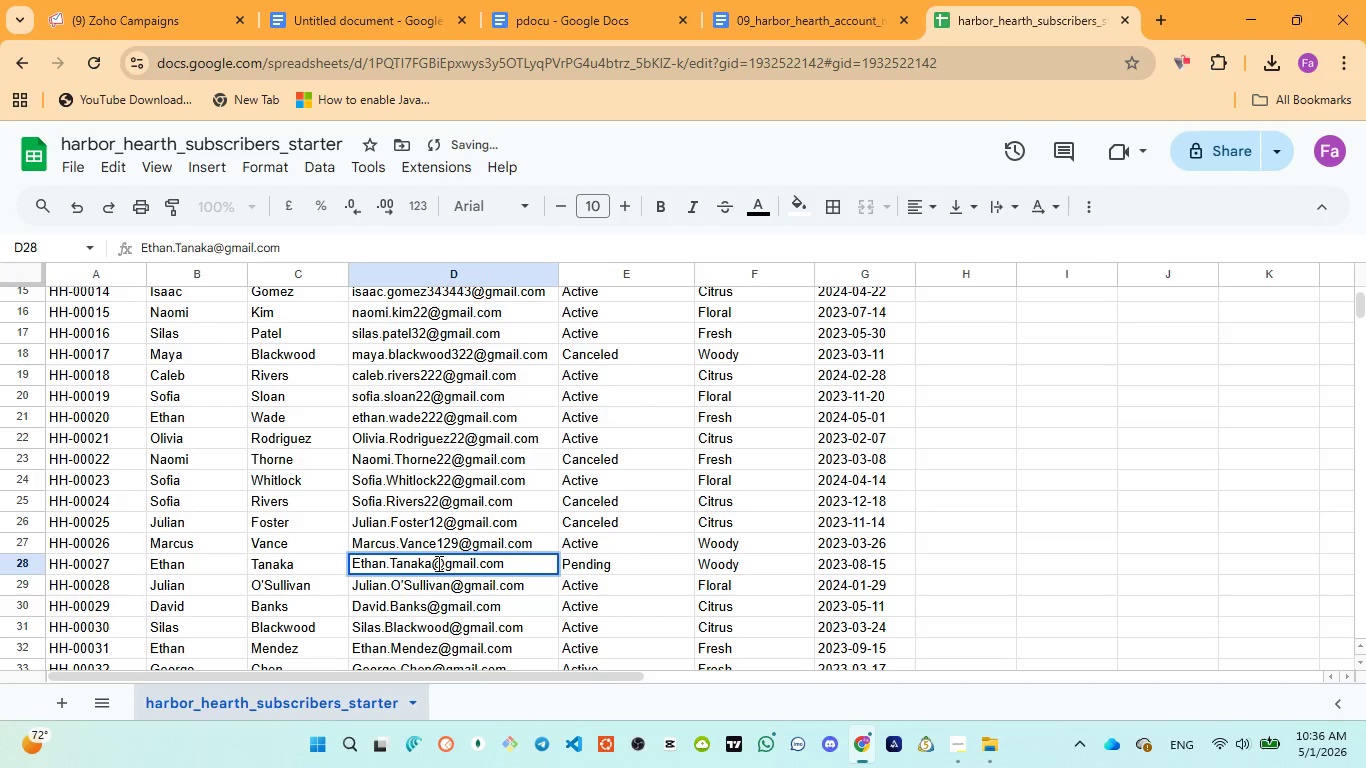 
type(099)
 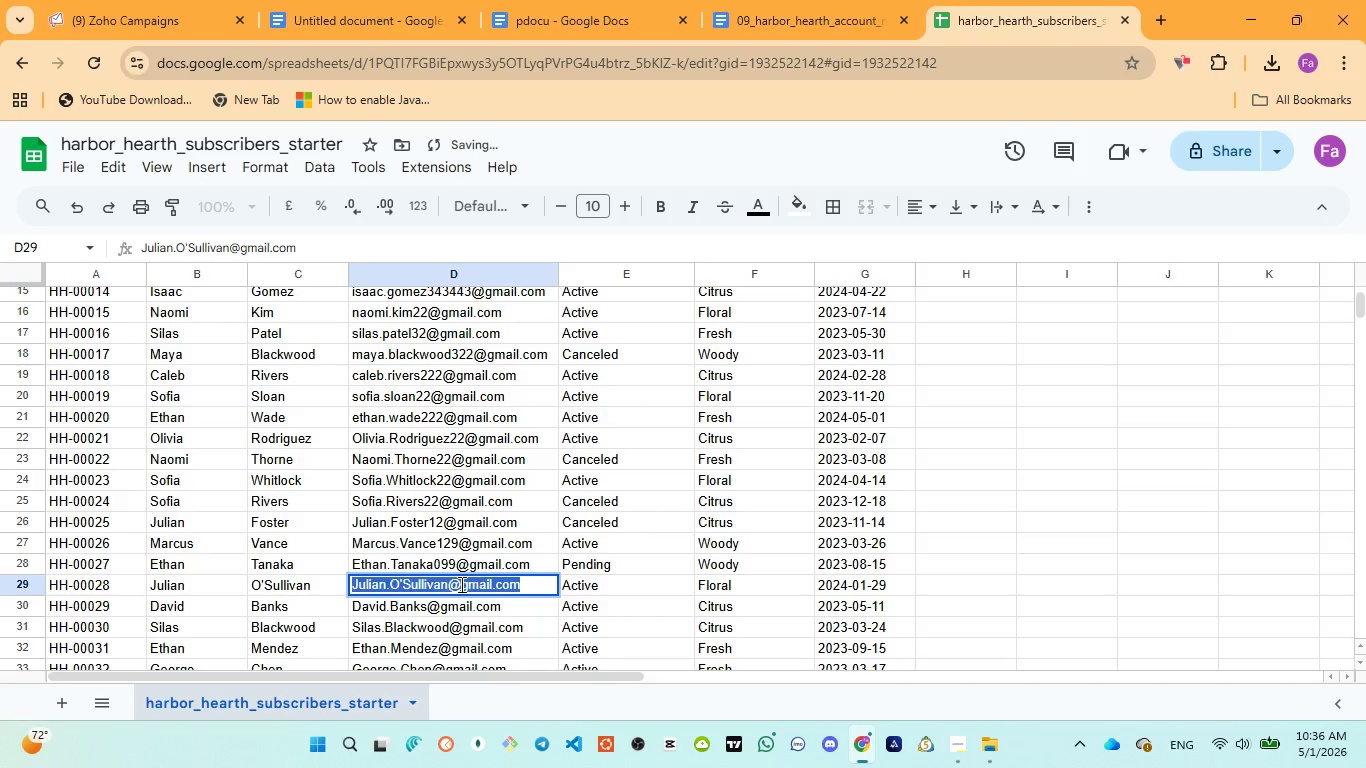 
left_click([450, 584])
 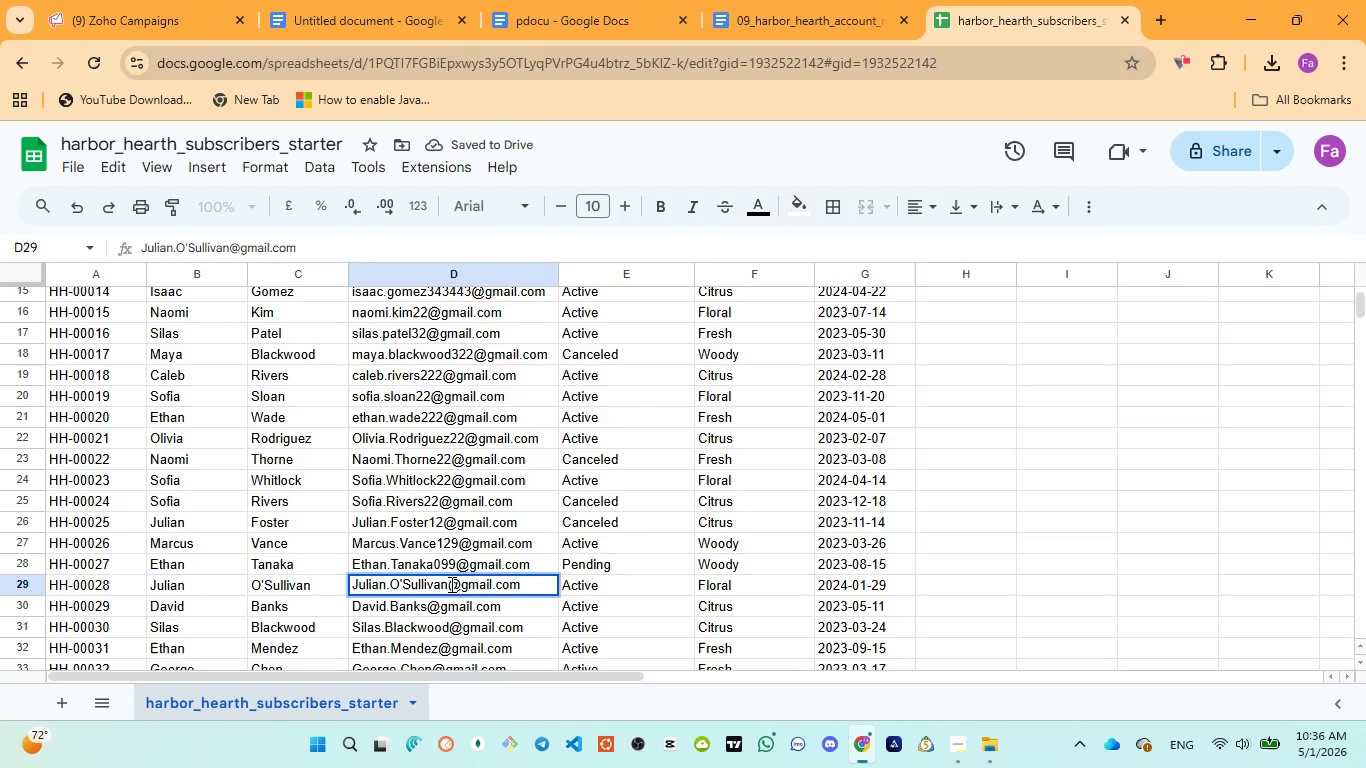 
type(08)
 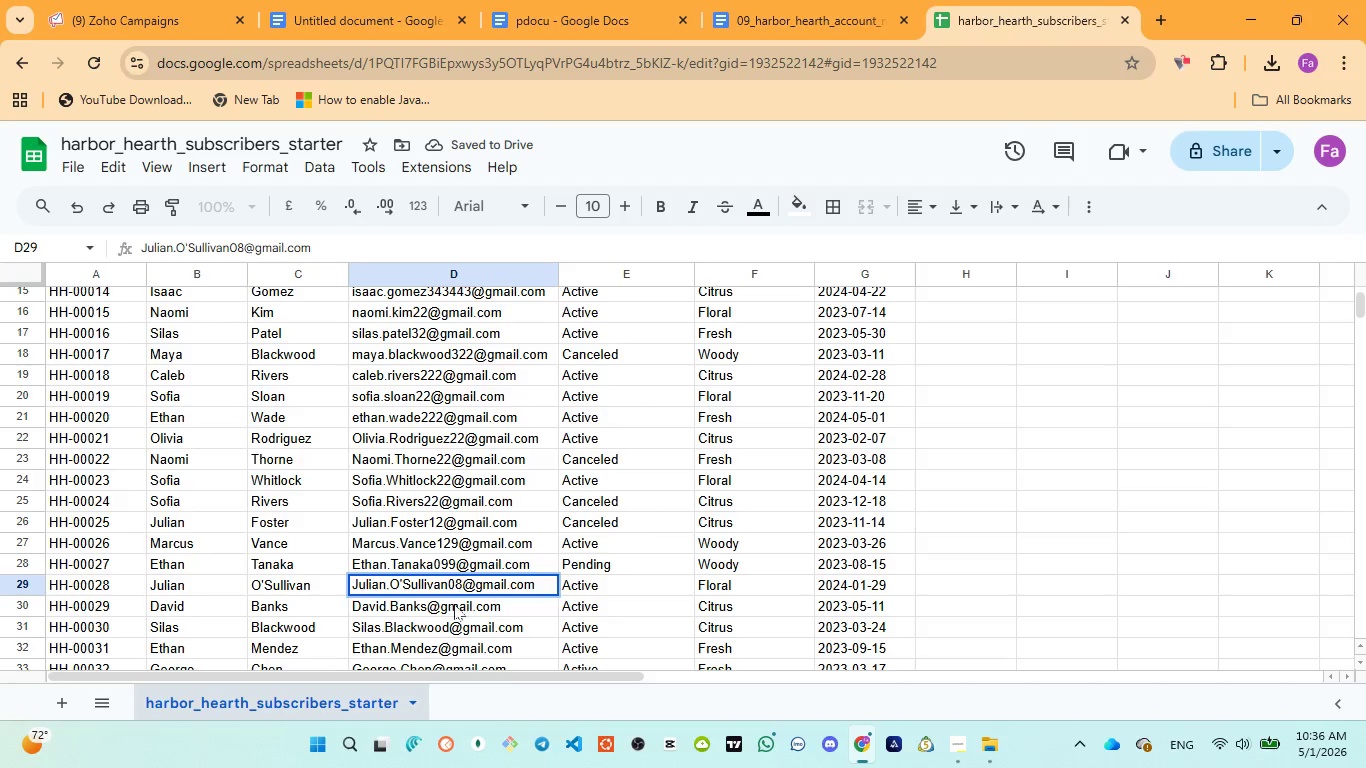 
left_click([453, 608])
 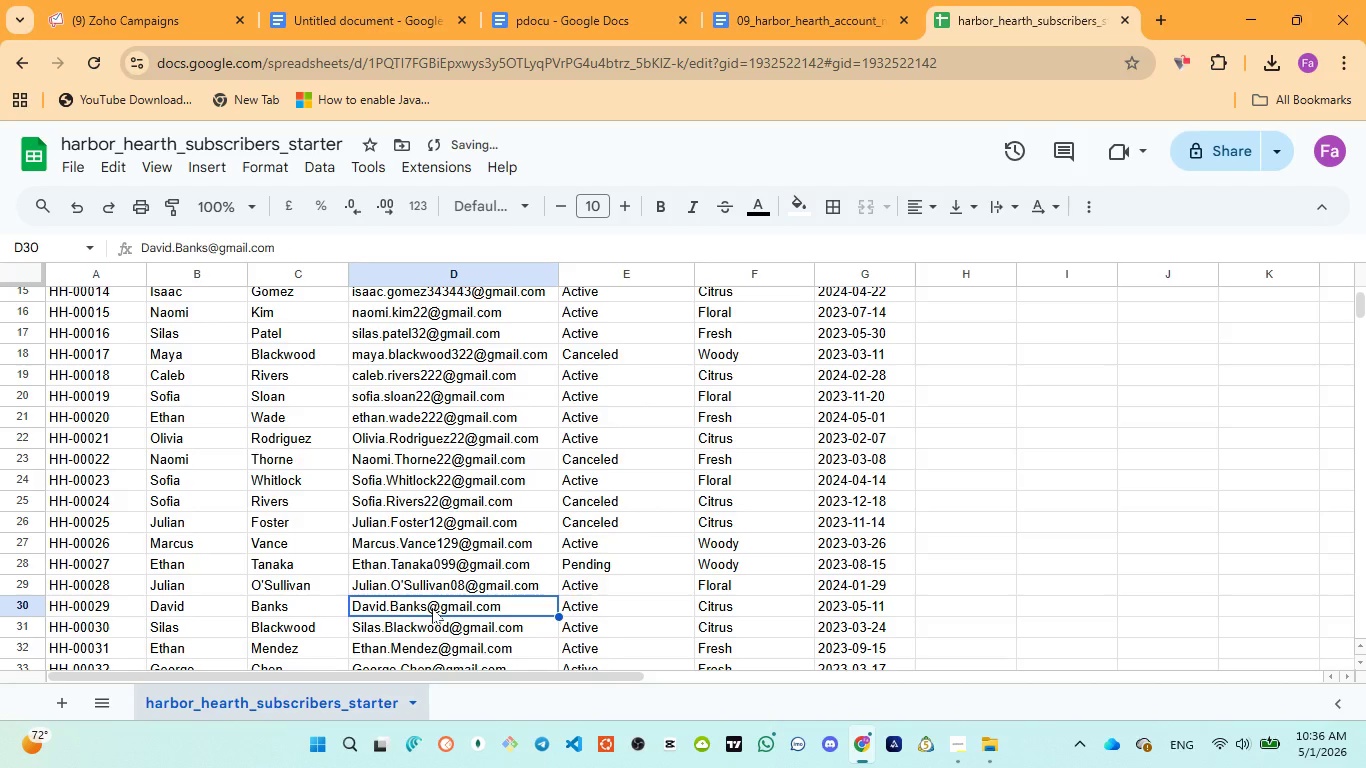 
double_click([432, 607])
 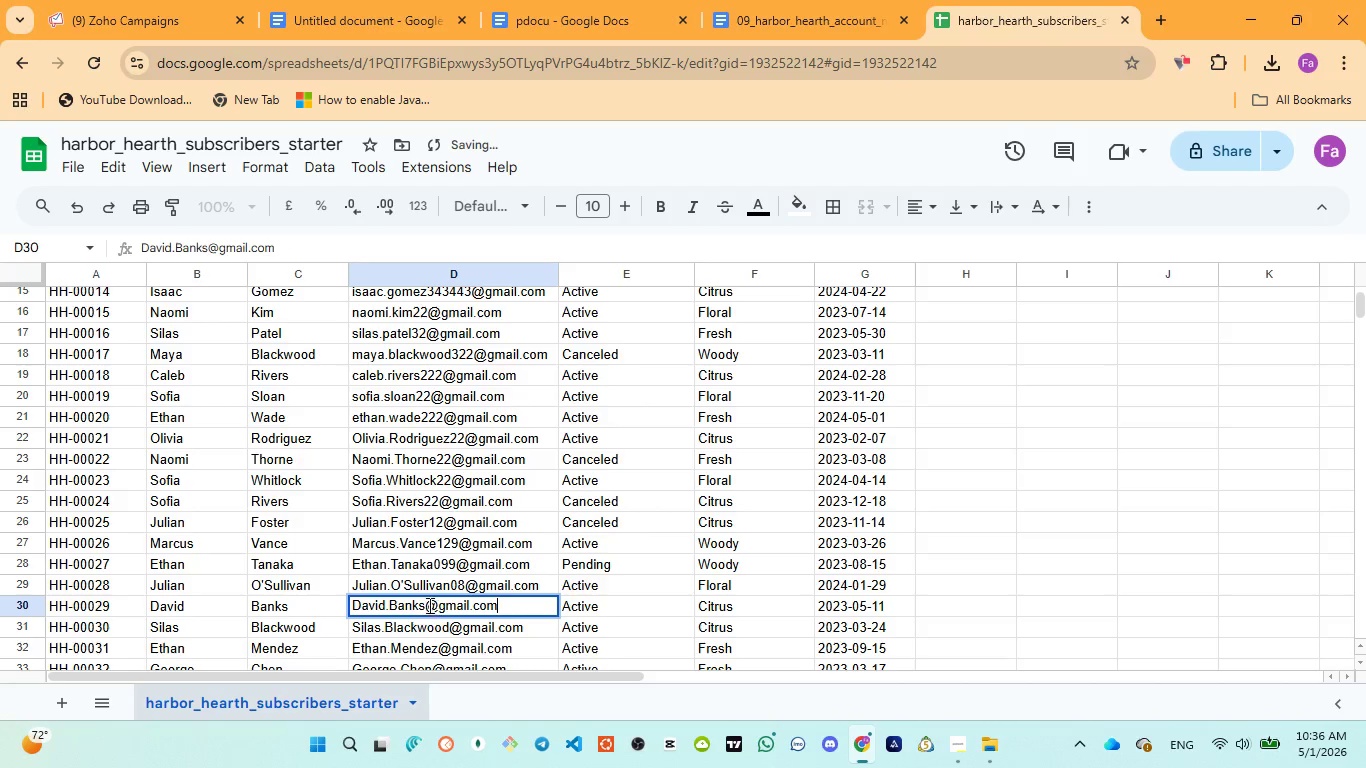 
left_click([428, 605])
 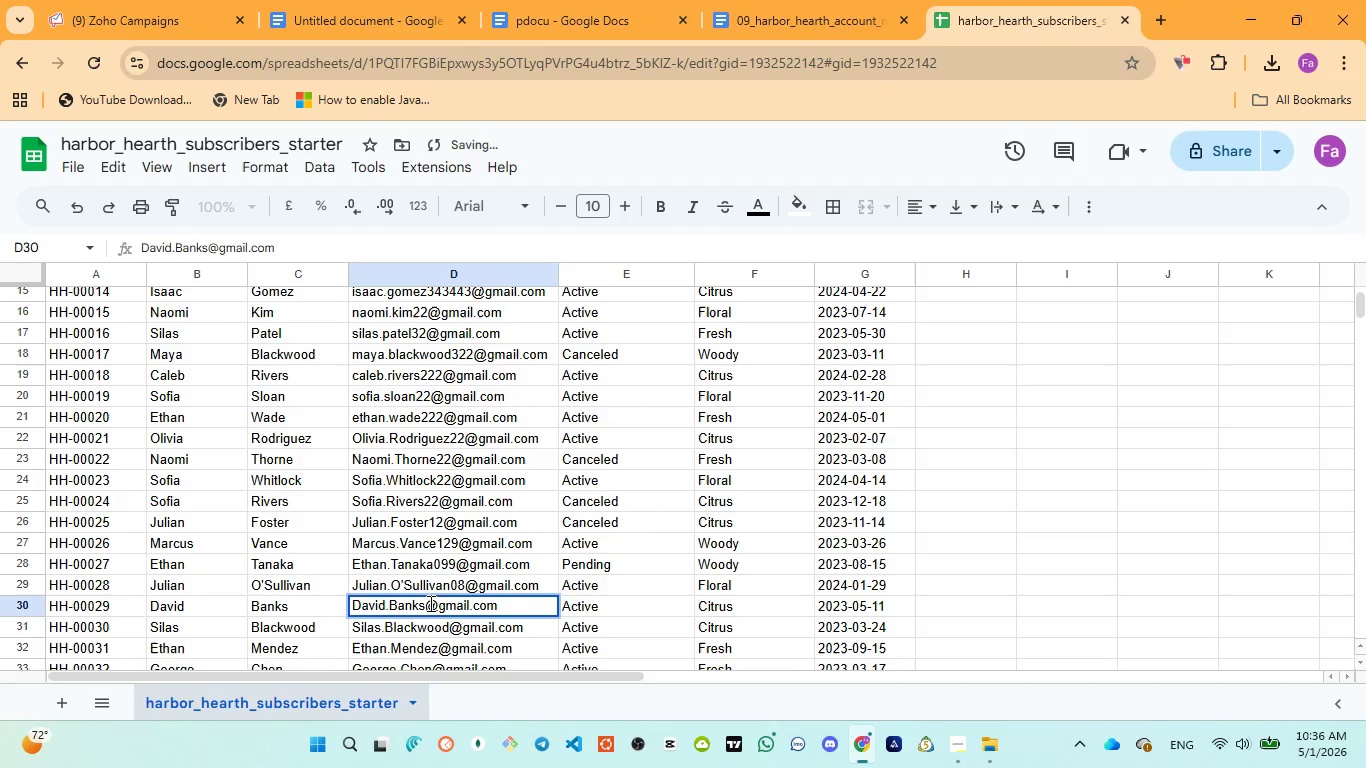 
type(89)
 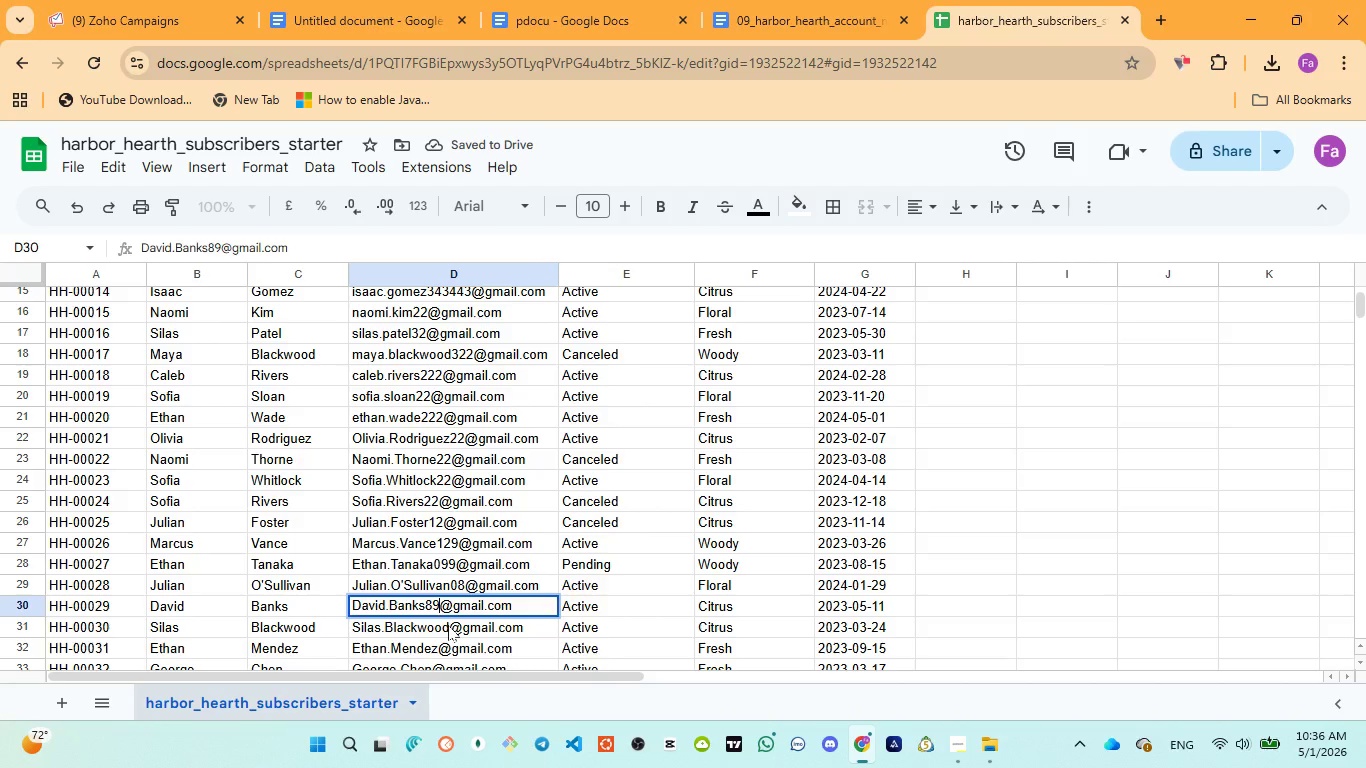 
left_click([448, 625])
 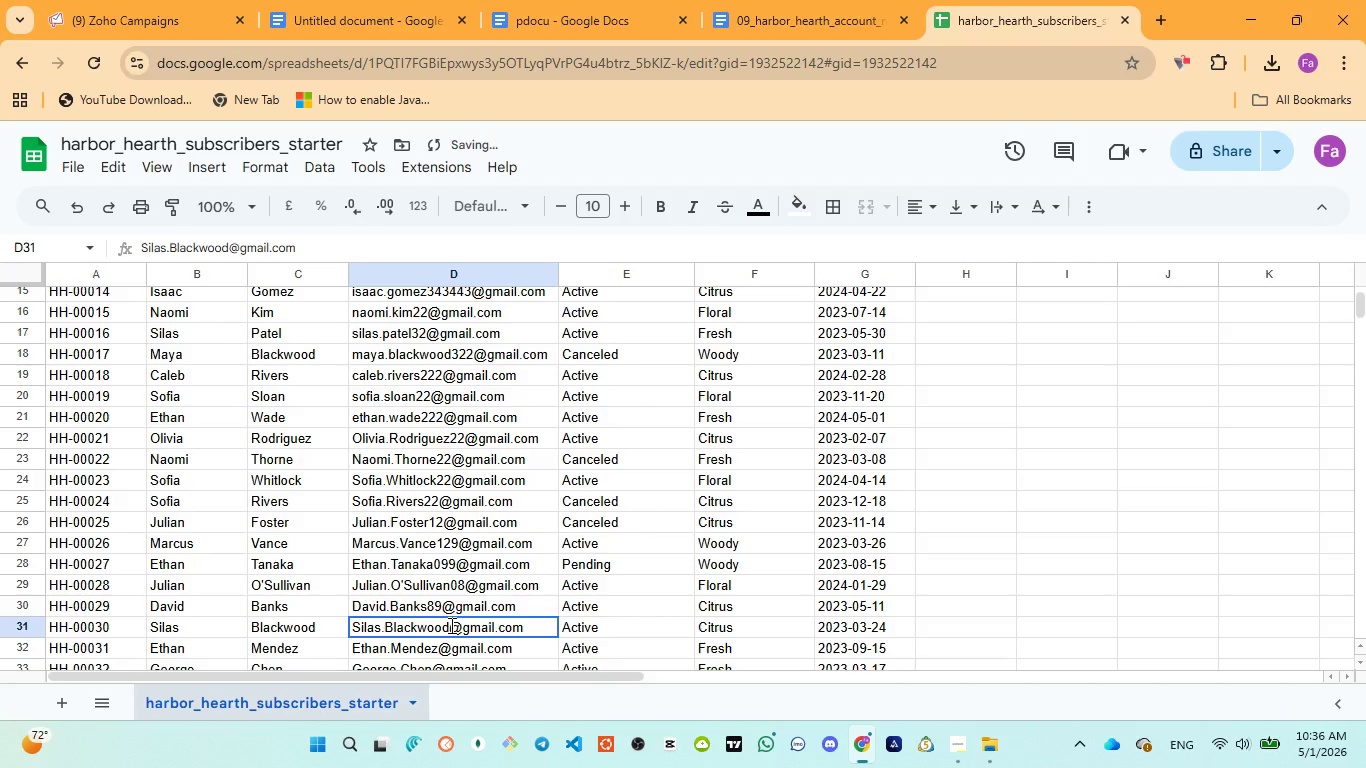 
triple_click([450, 625])
 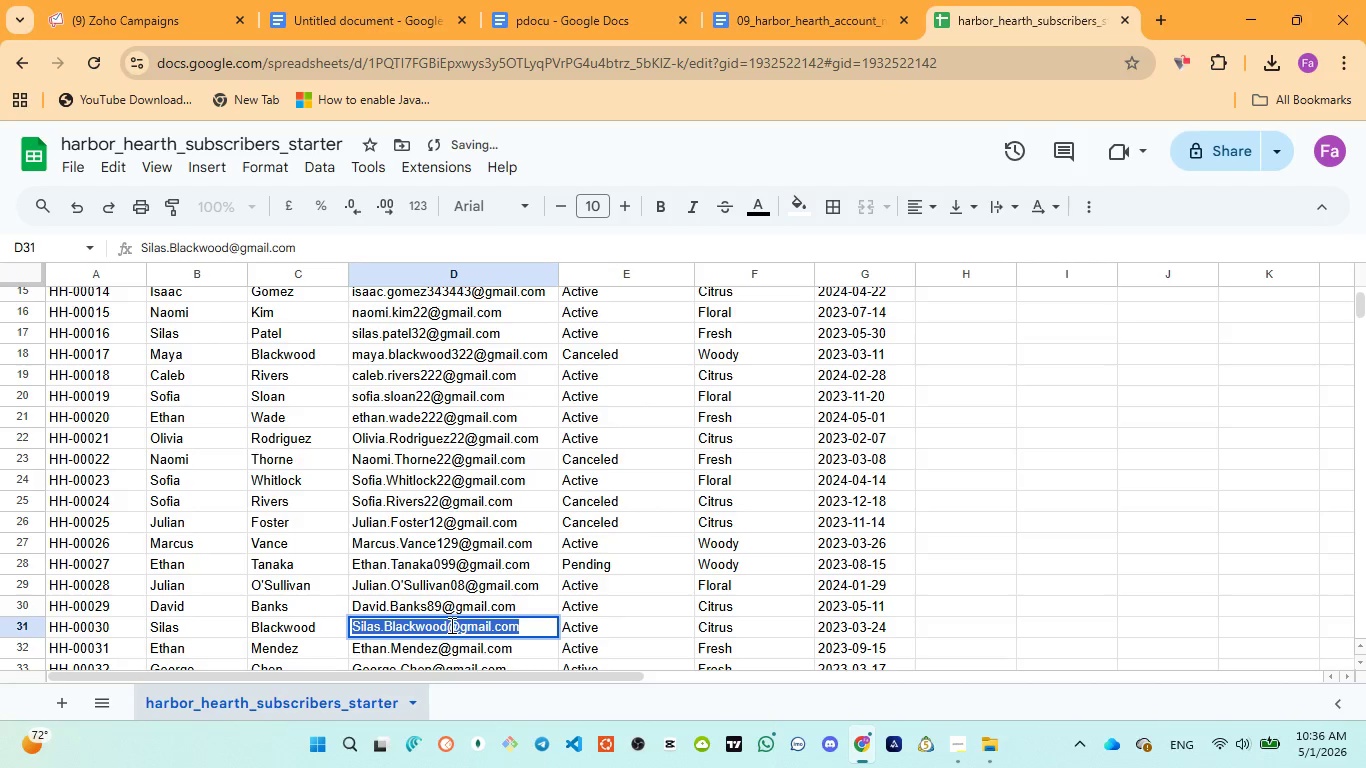 
triple_click([450, 625])
 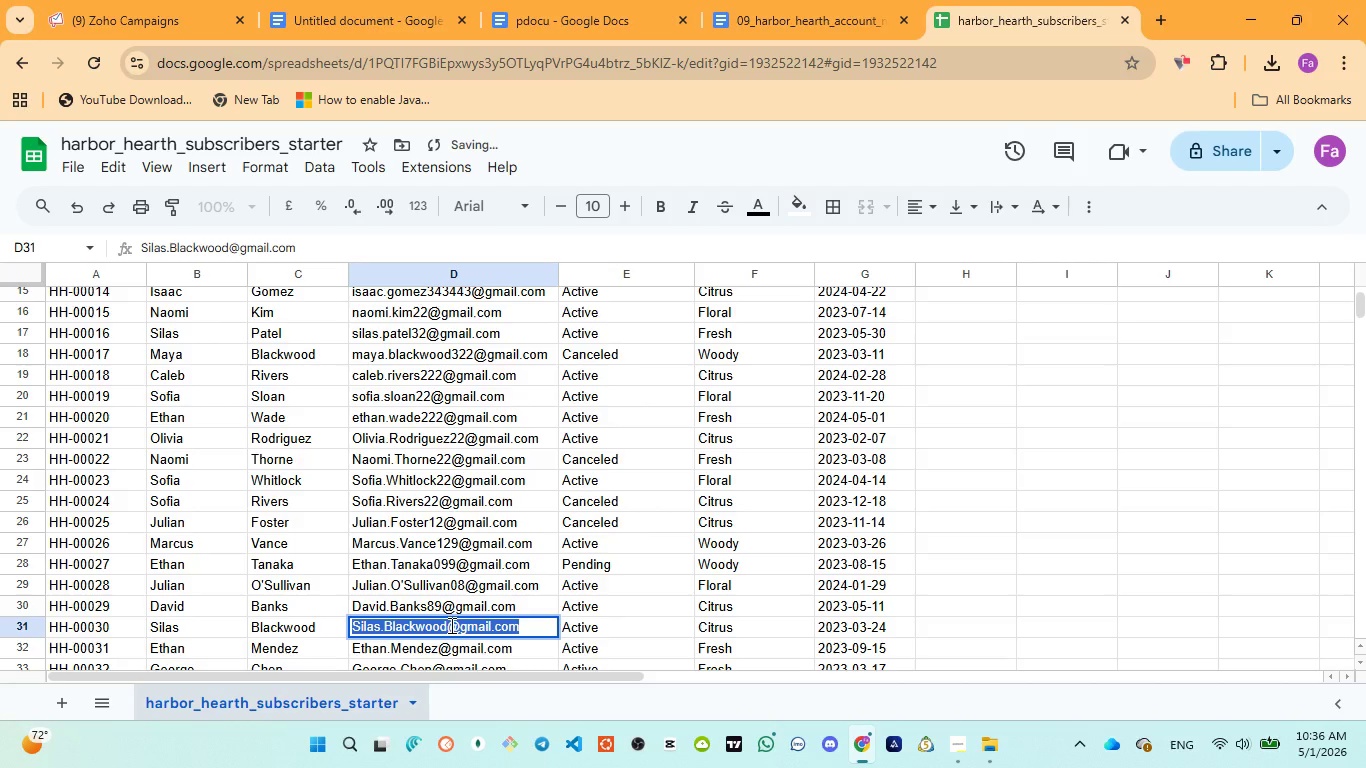 
left_click([450, 625])
 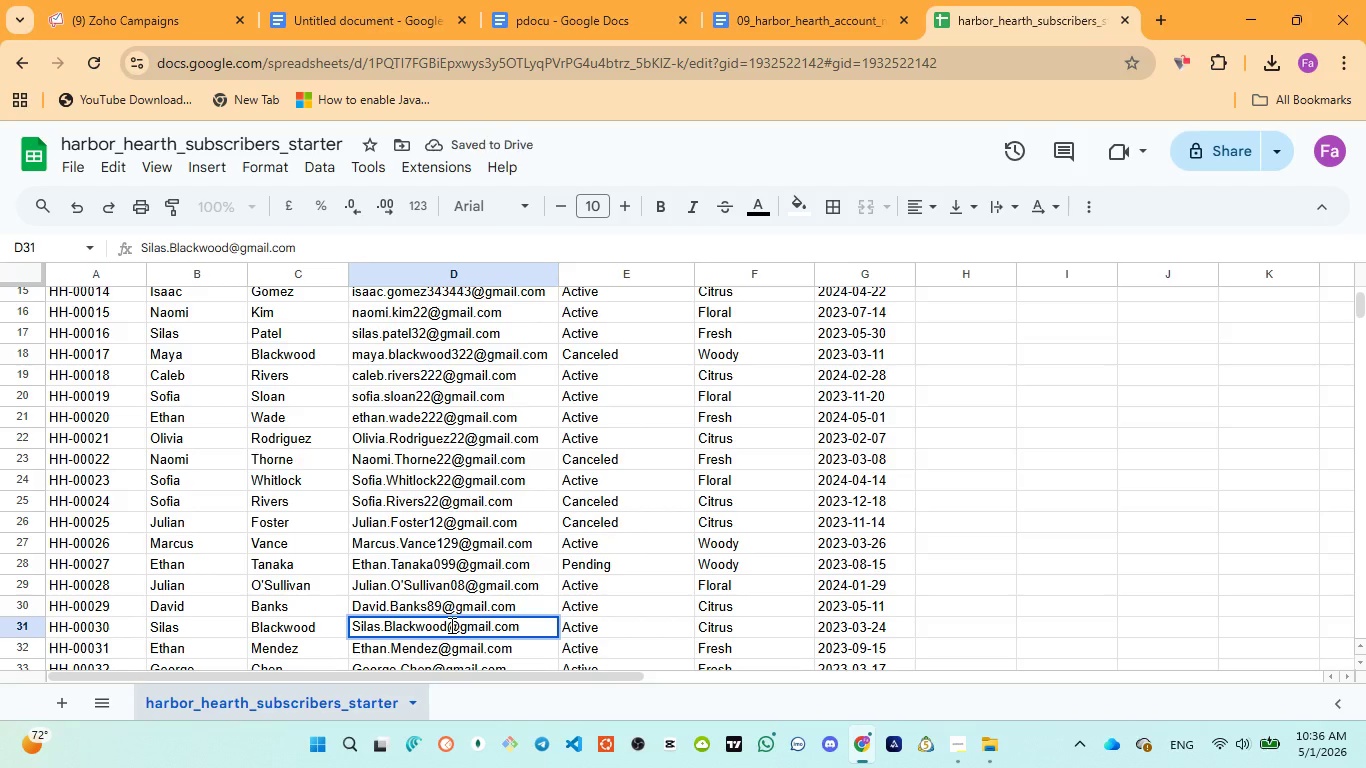 
type(87)
 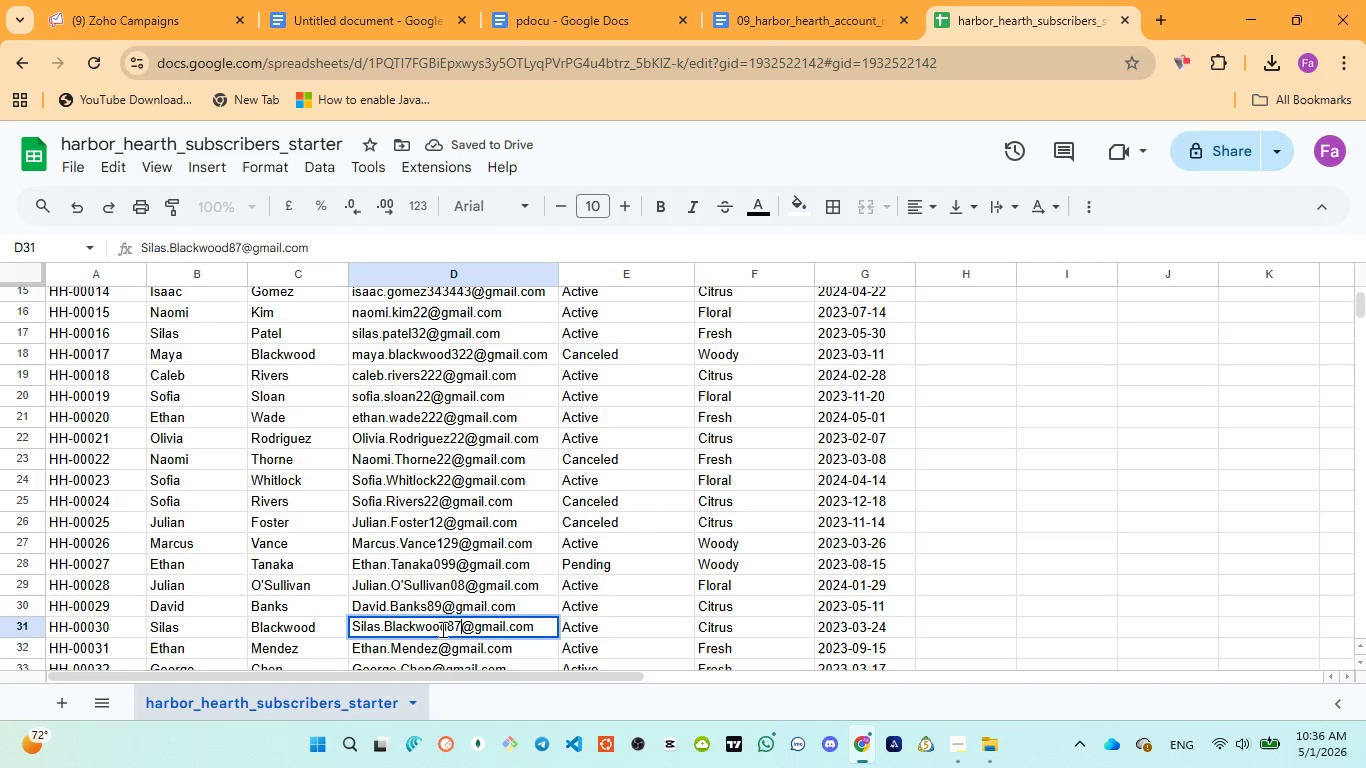 
left_click([440, 629])
 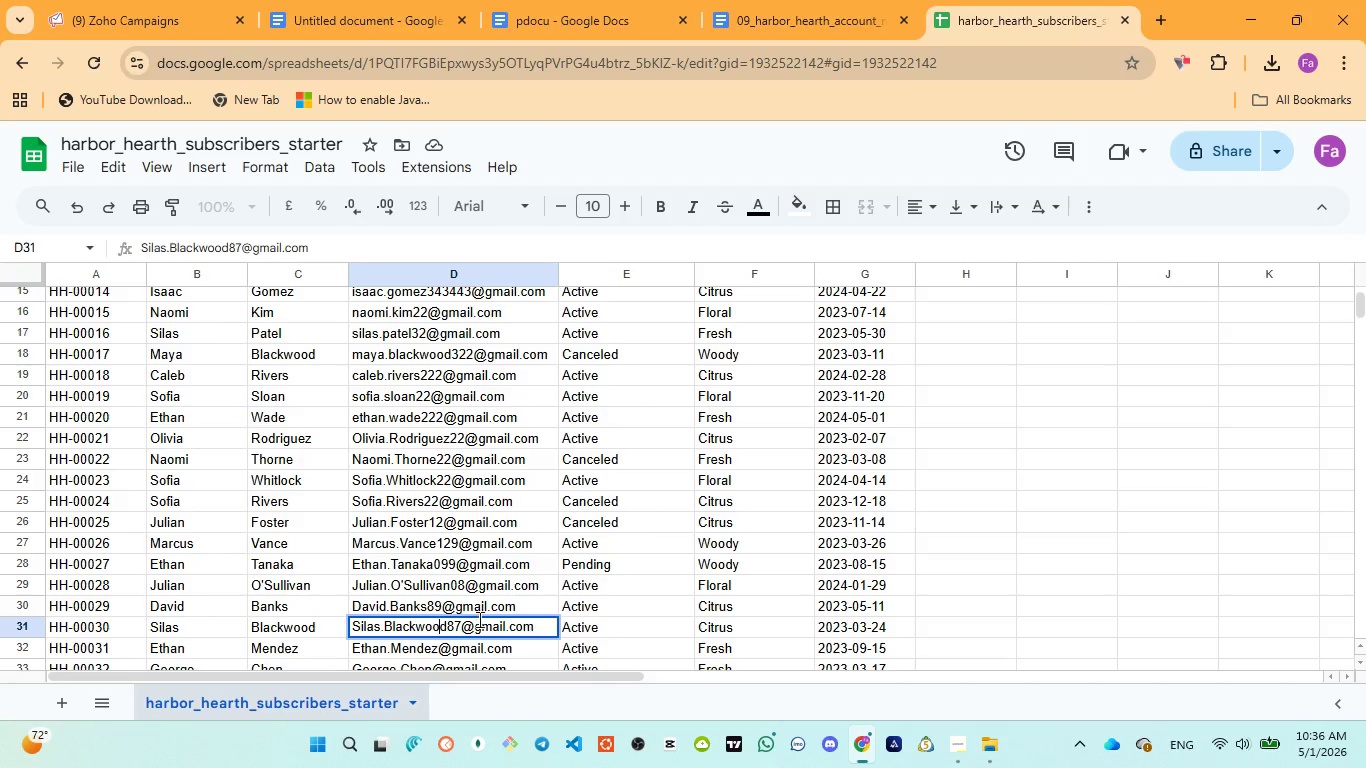 
left_click([485, 601])
 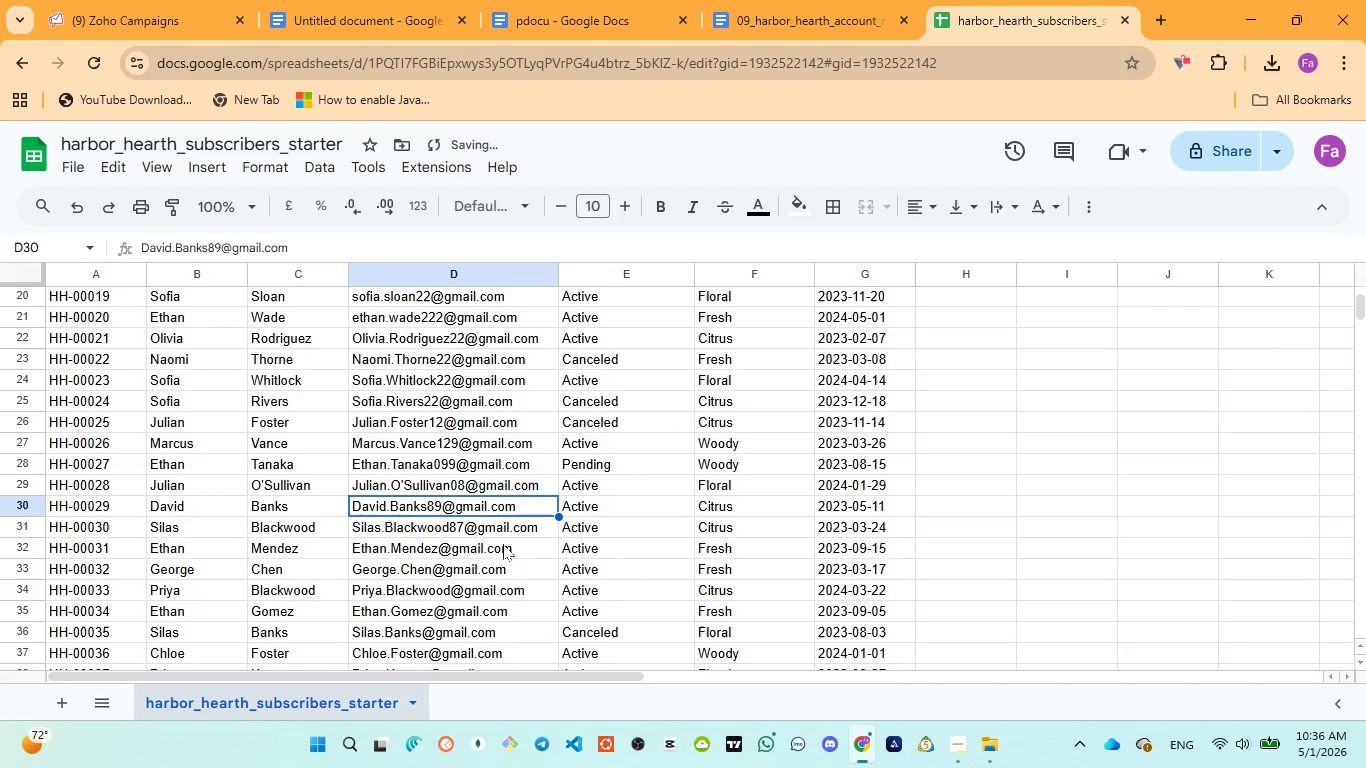 
scroll: coordinate [503, 543], scroll_direction: down, amount: 1.0
 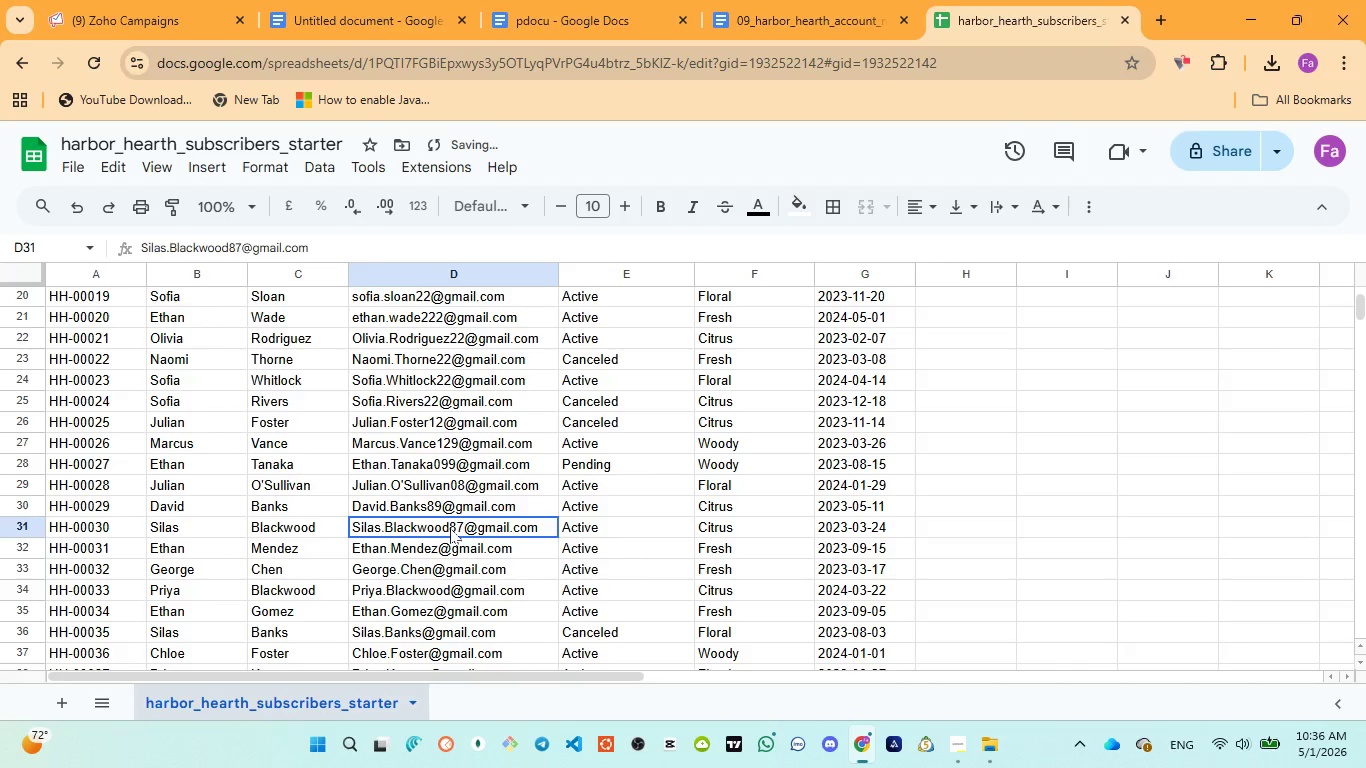 
double_click([466, 528])
 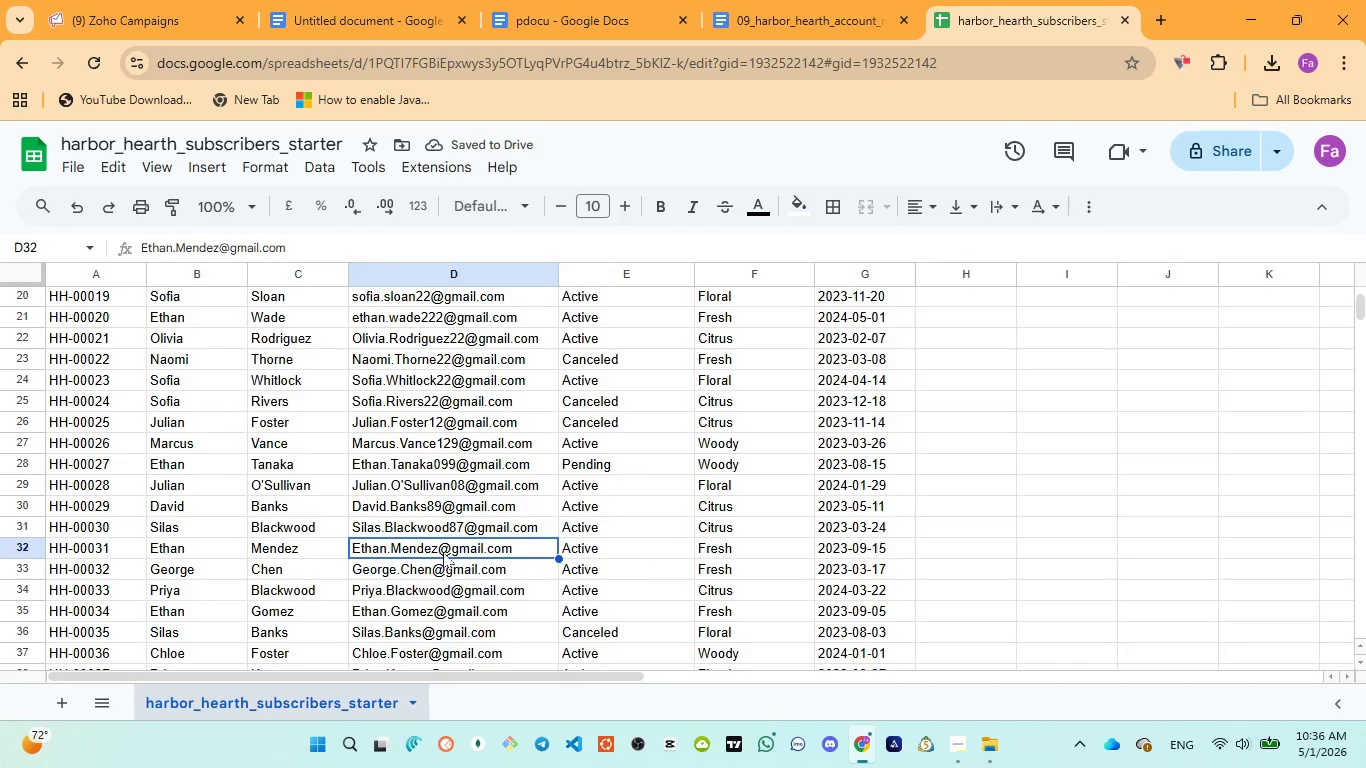 
double_click([444, 549])
 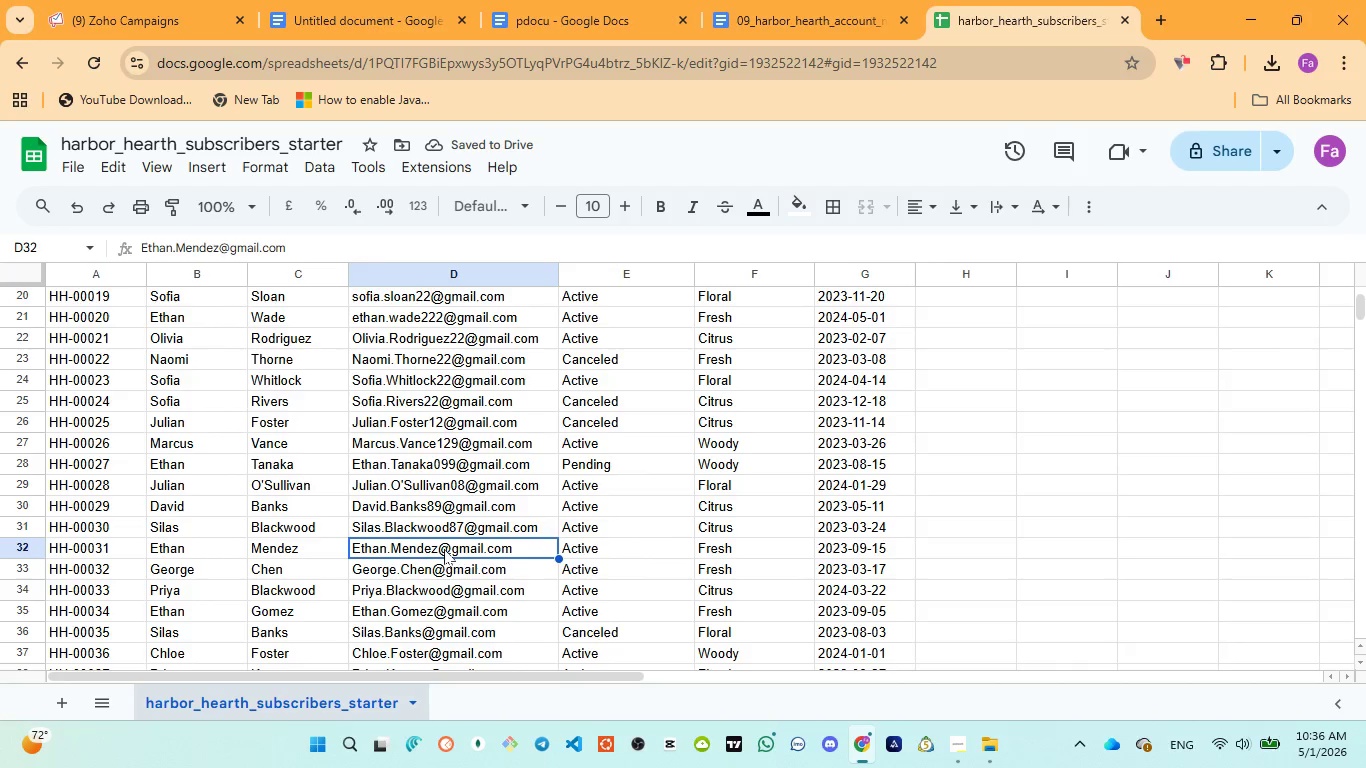 
triple_click([444, 549])
 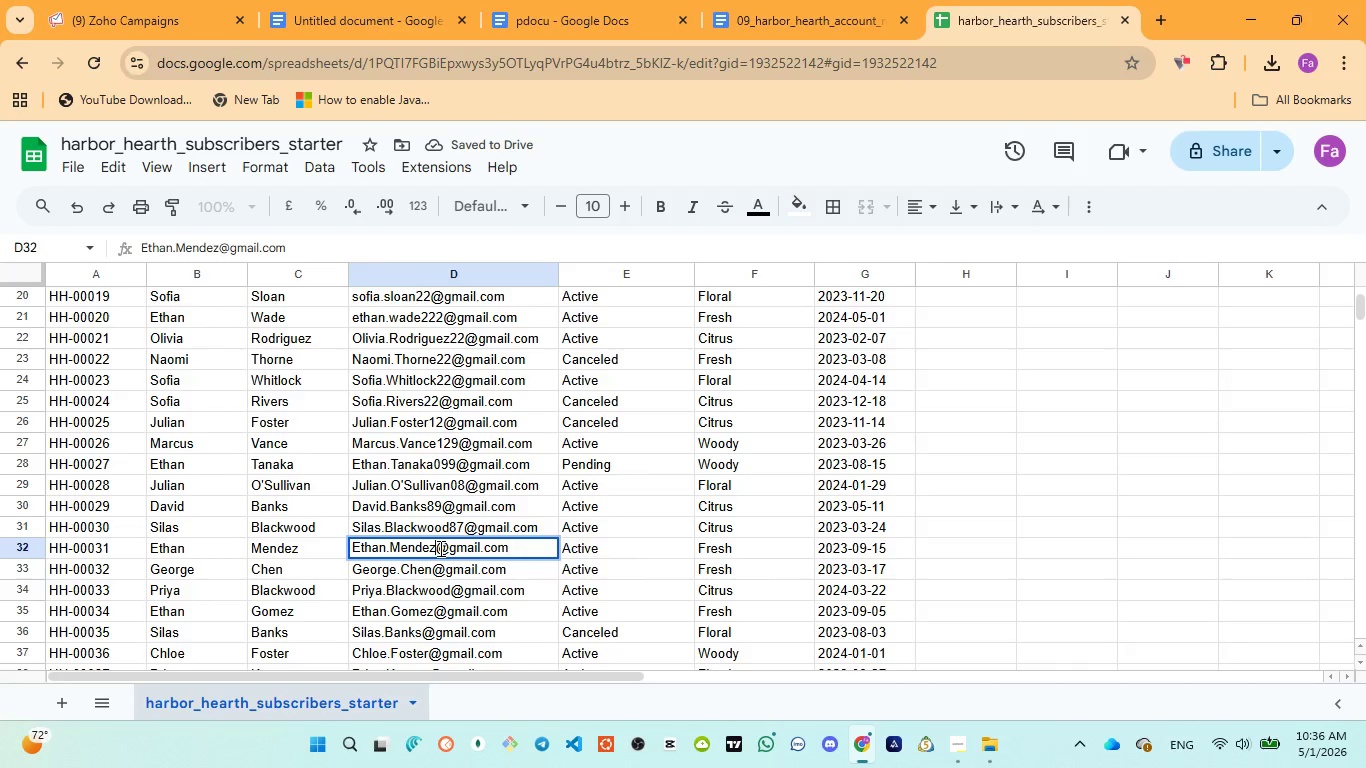 
triple_click([439, 548])
 